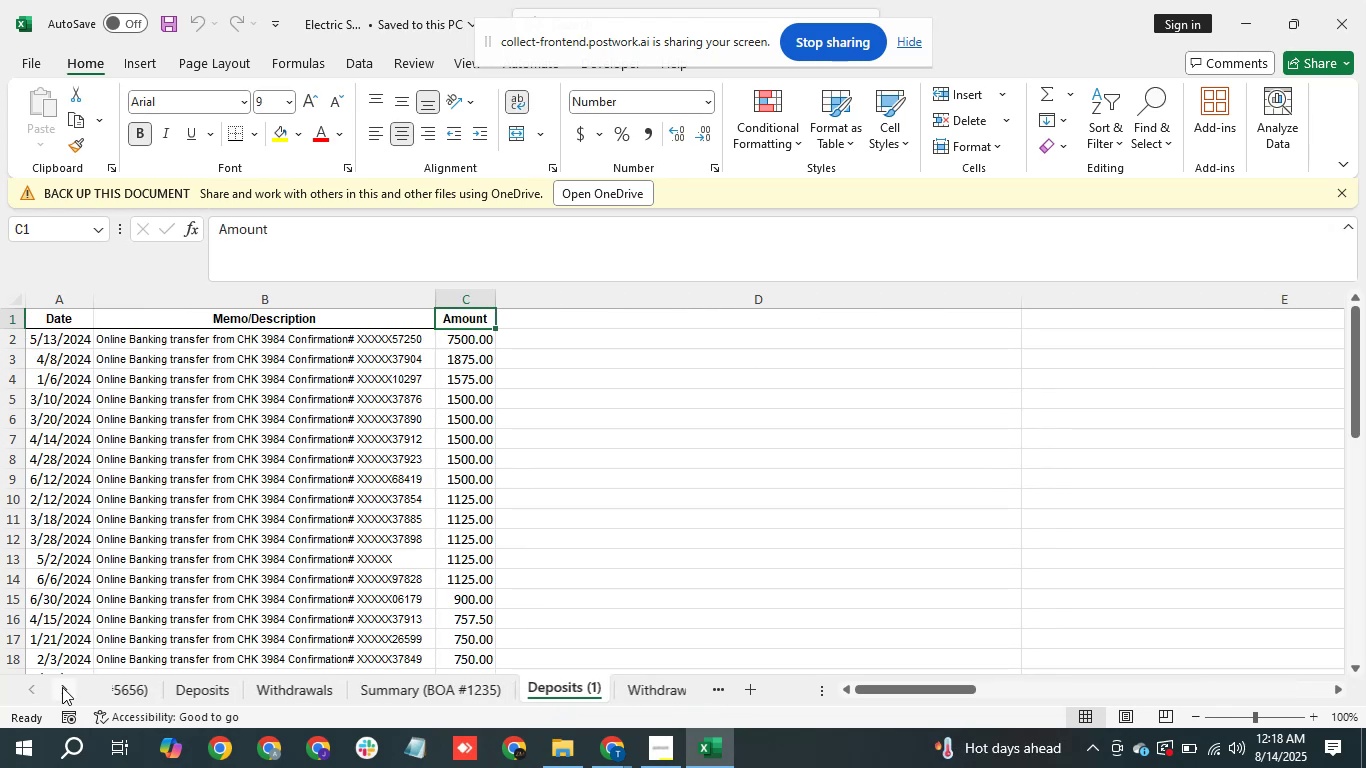 
double_click([62, 687])
 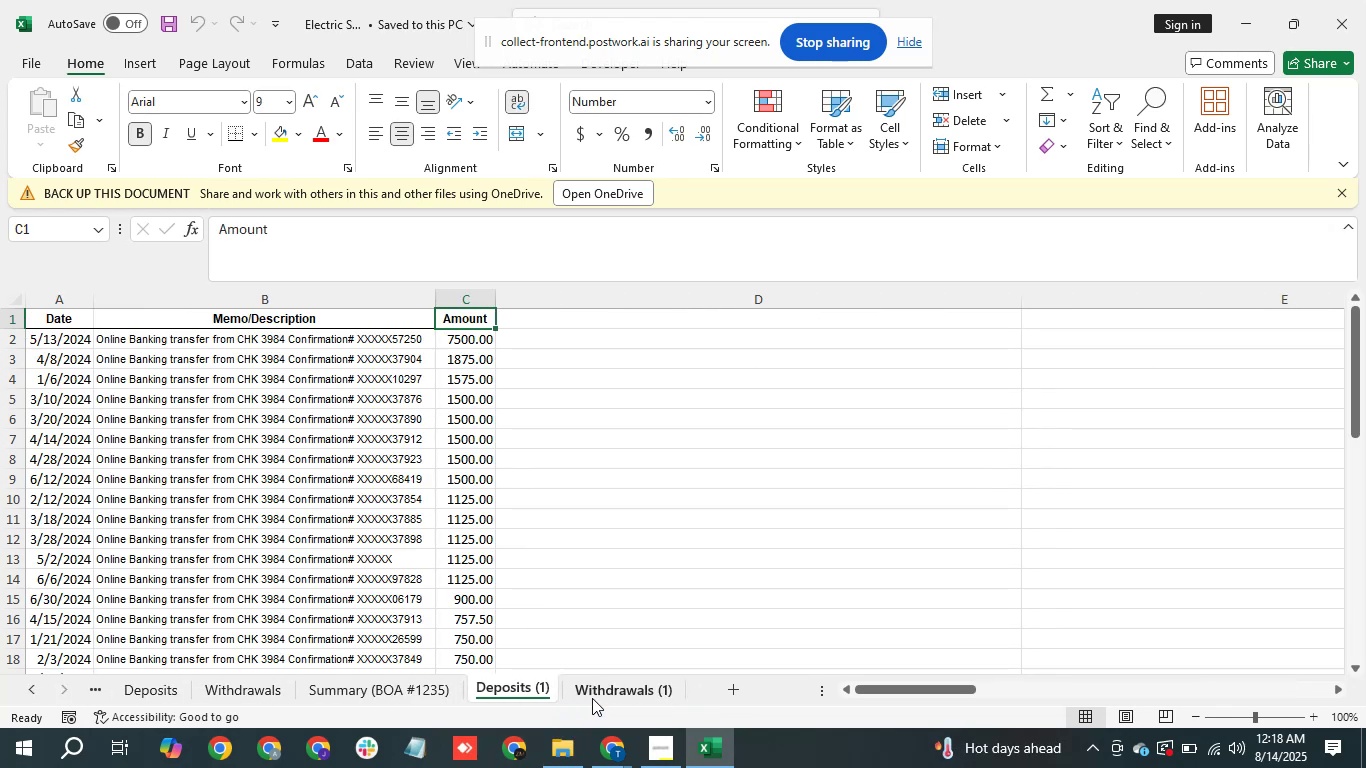 
left_click([592, 697])
 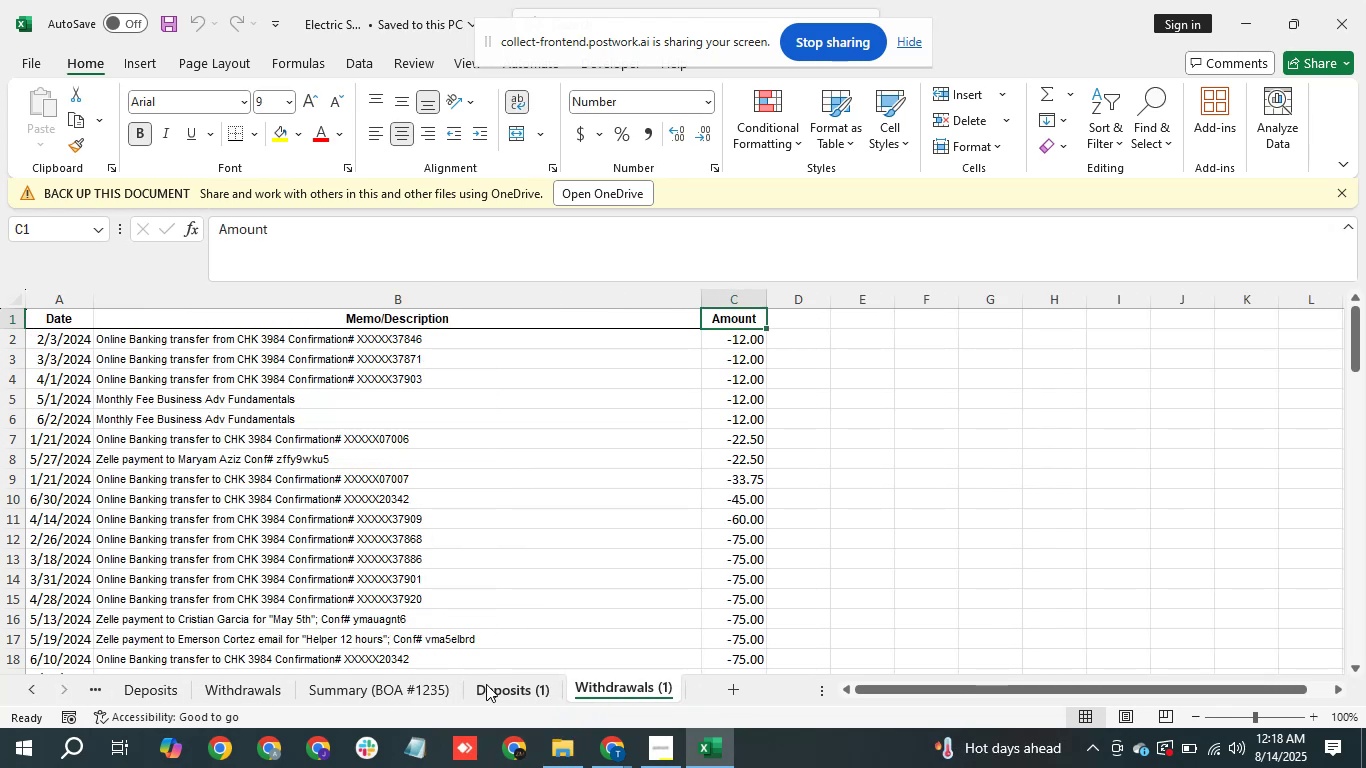 
left_click([417, 686])
 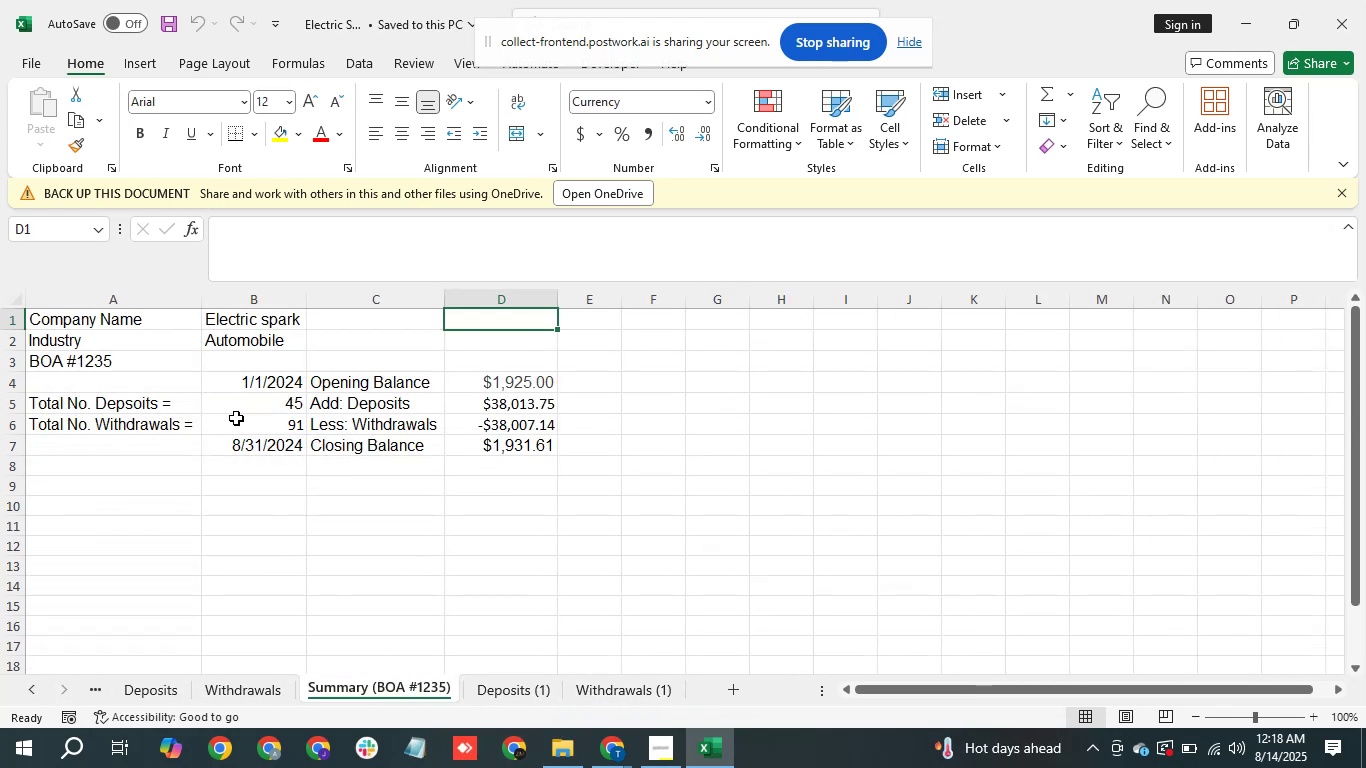 
left_click([243, 402])
 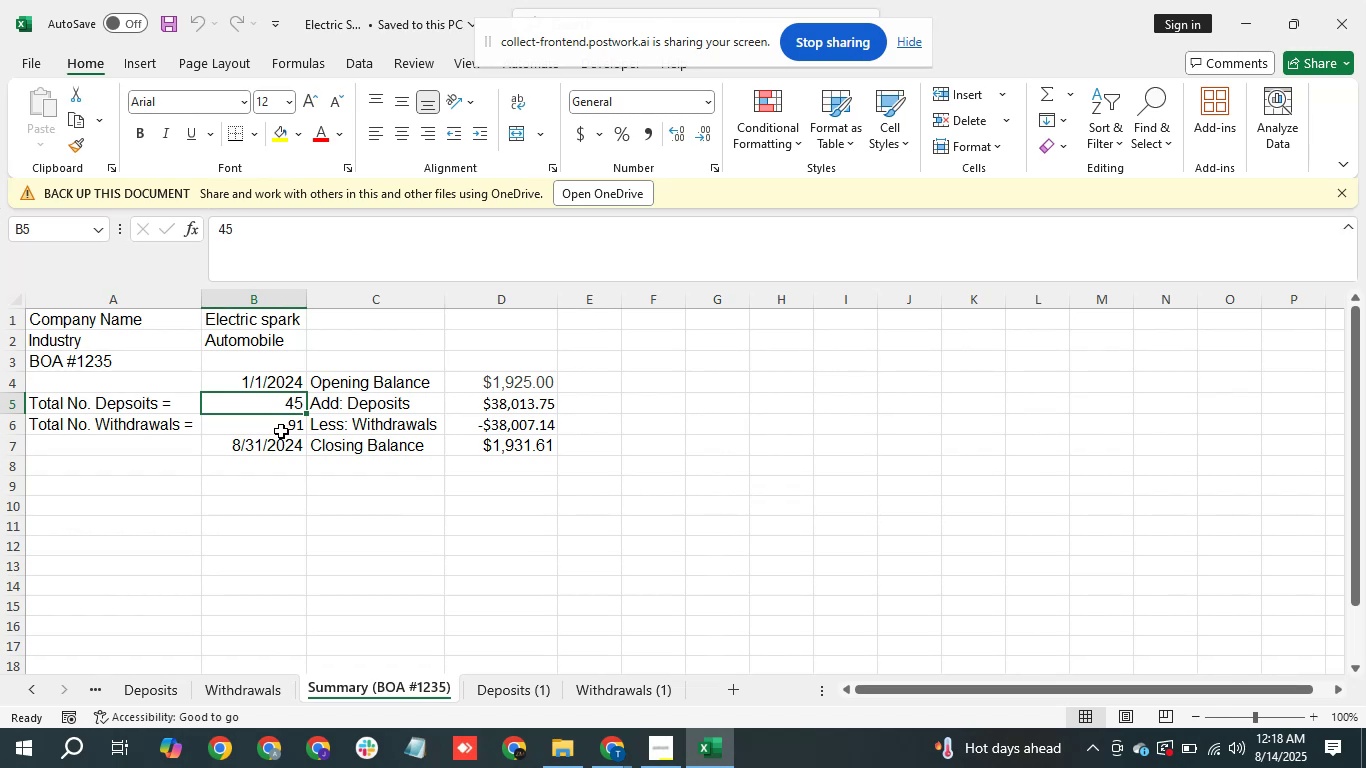 
left_click([281, 431])
 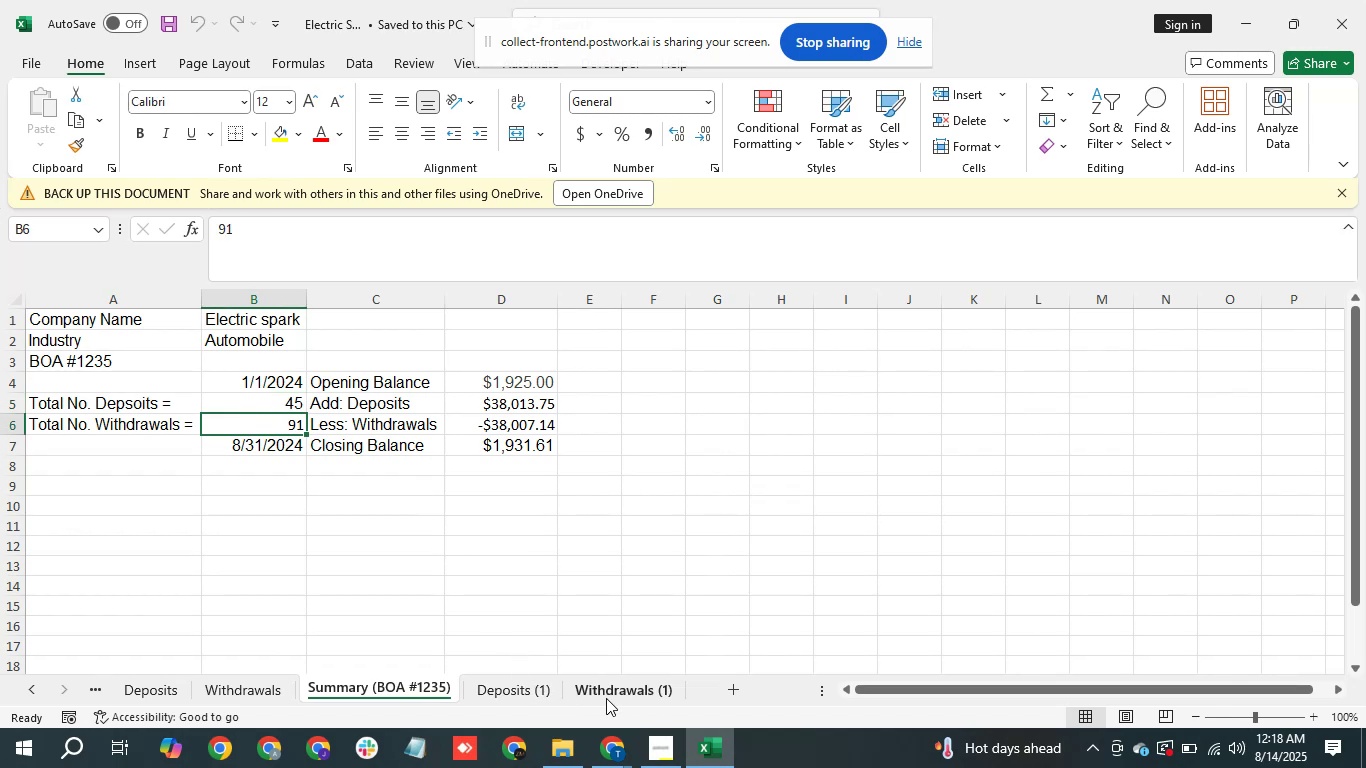 
left_click([631, 697])
 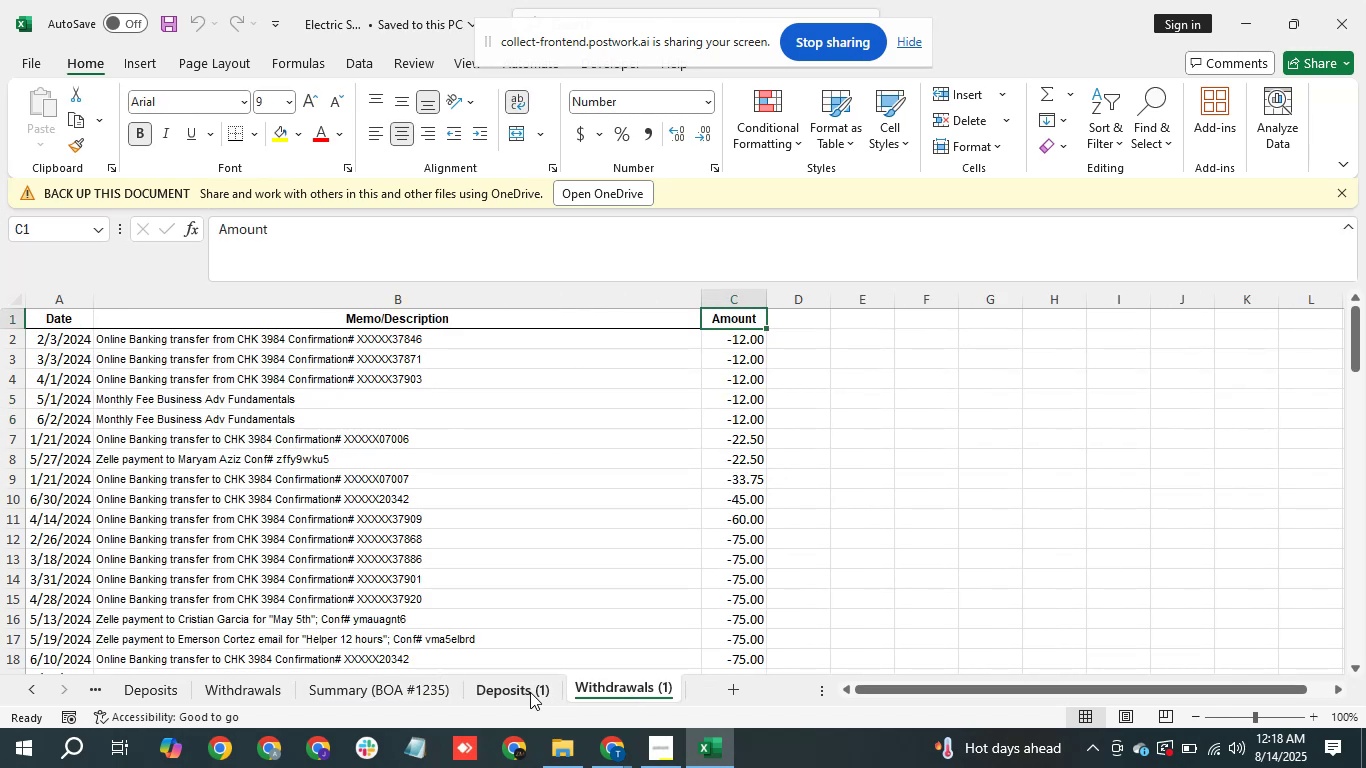 
left_click([530, 692])
 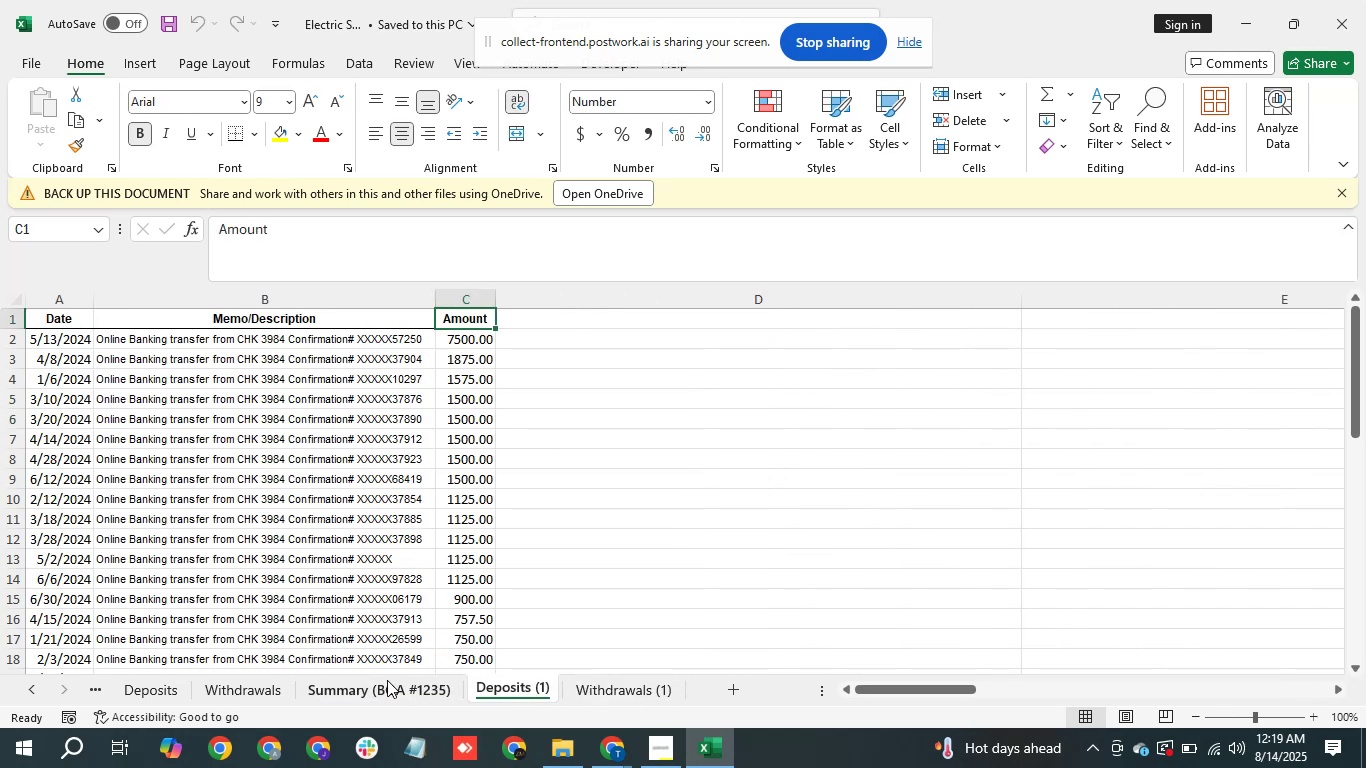 
left_click([387, 680])
 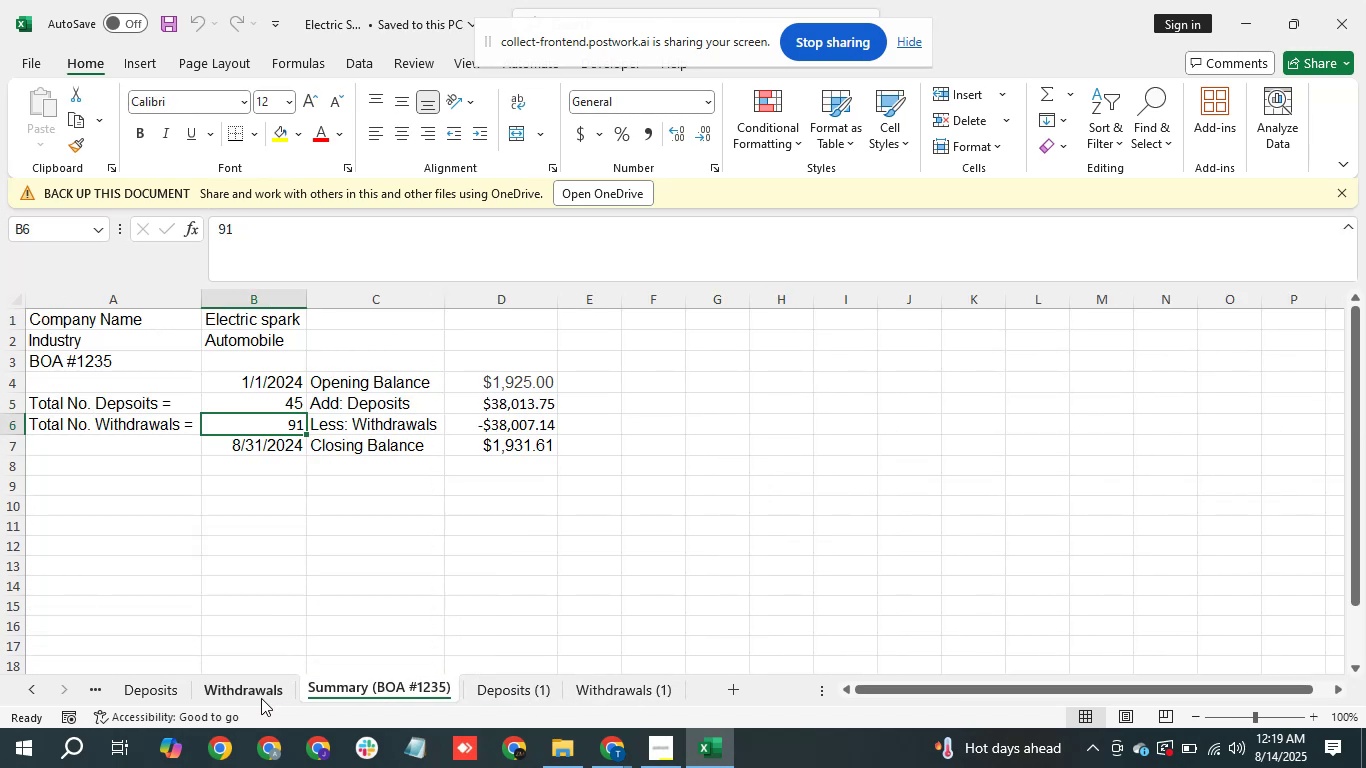 
left_click([259, 695])
 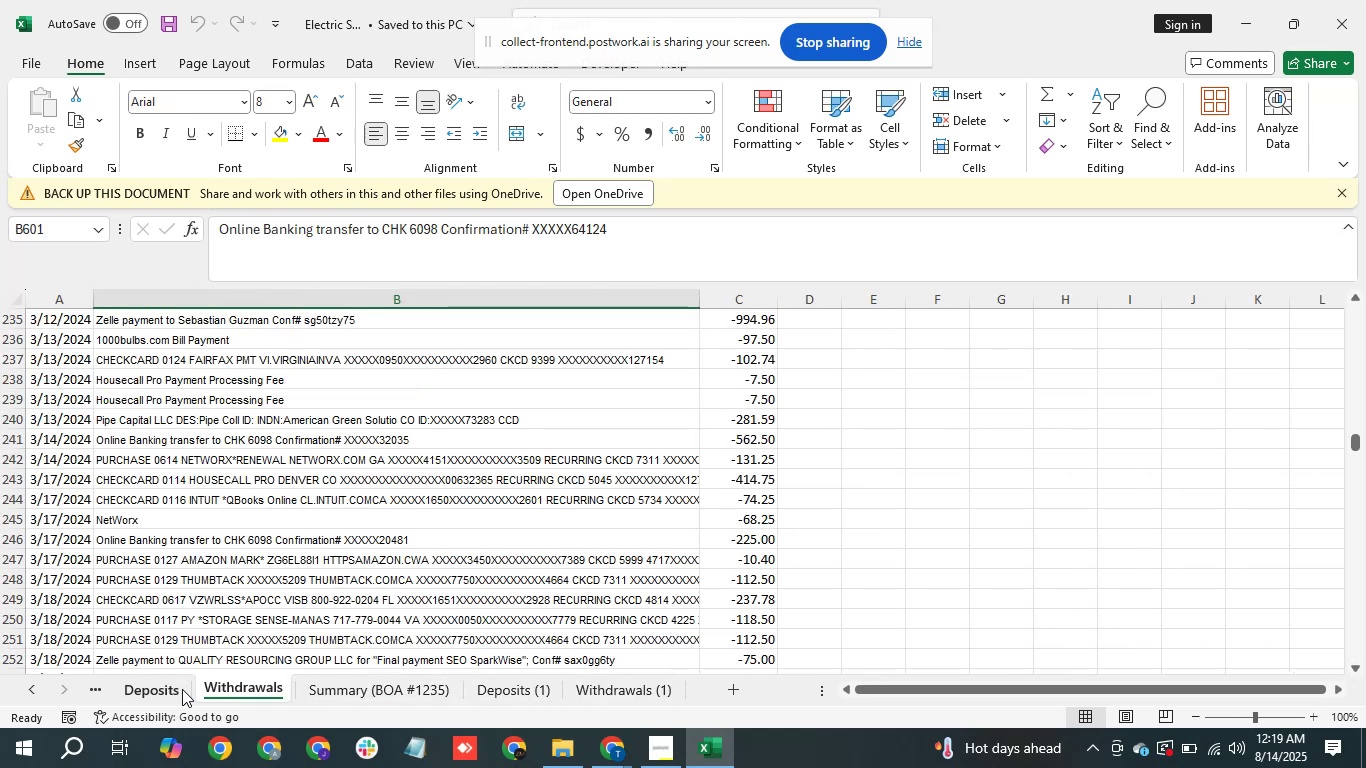 
double_click([182, 689])
 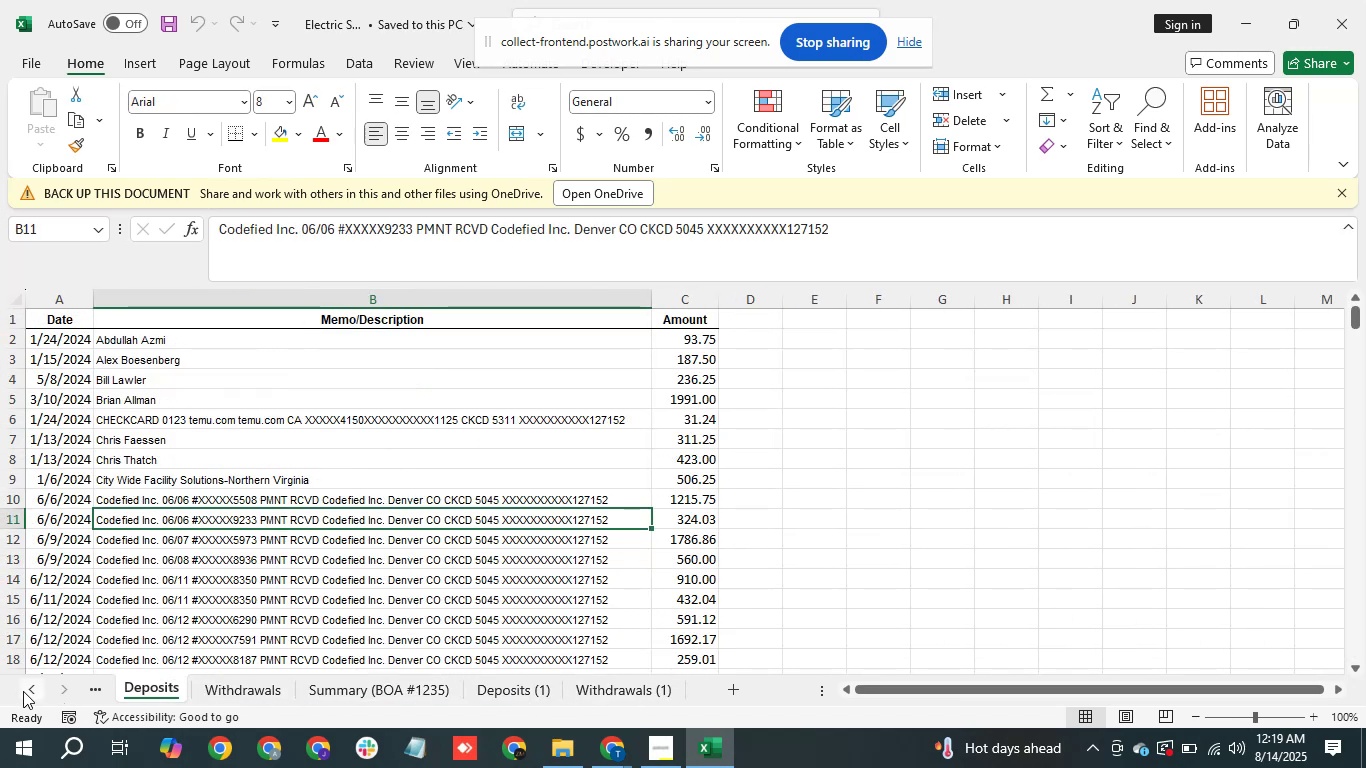 
double_click([23, 691])
 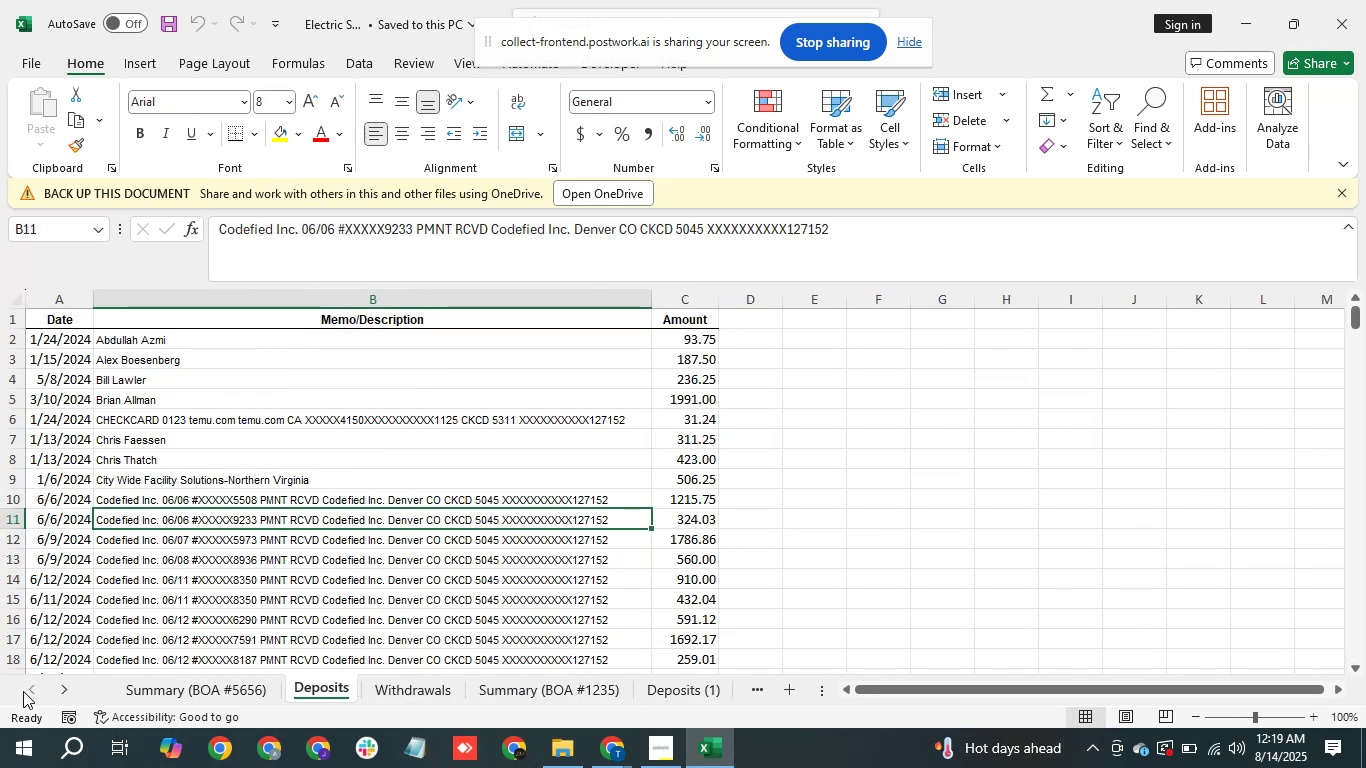 
triple_click([23, 691])
 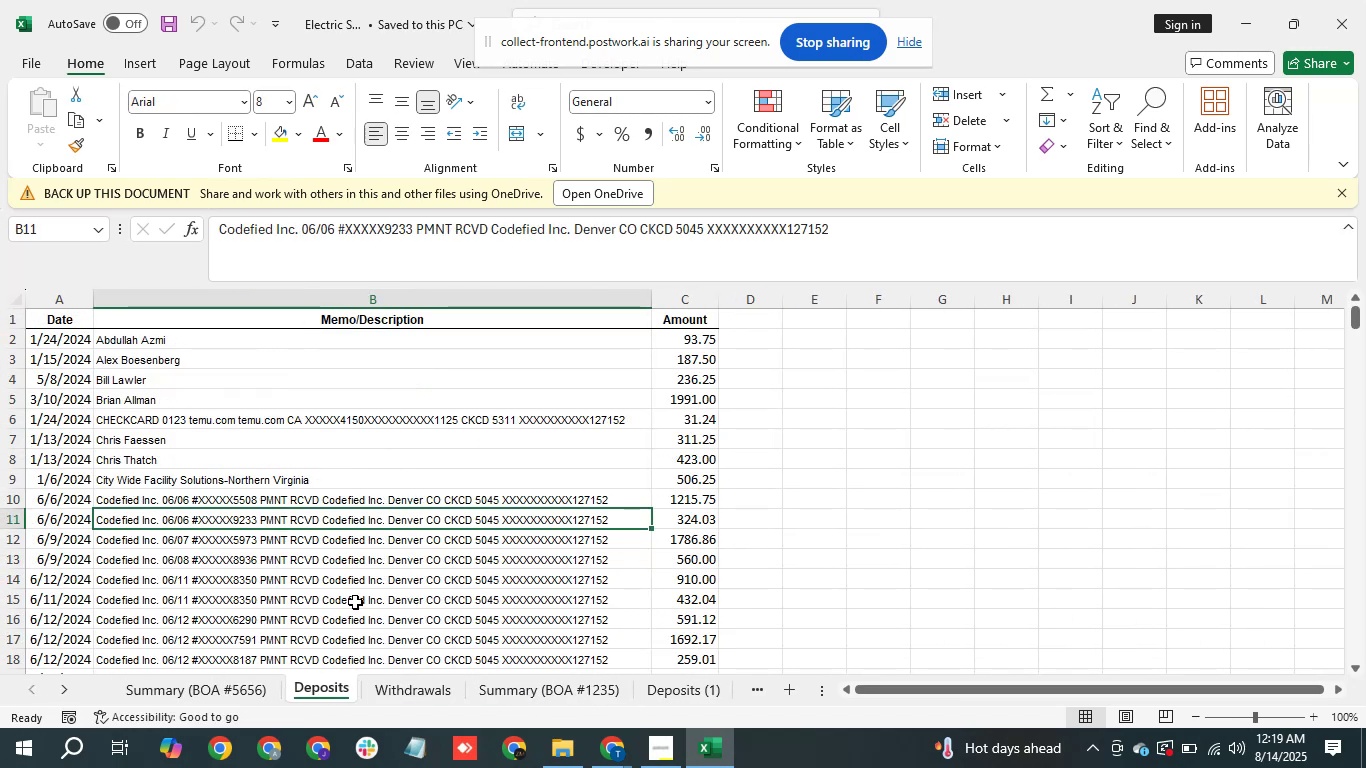 
hold_key(key=ControlLeft, duration=1.51)
 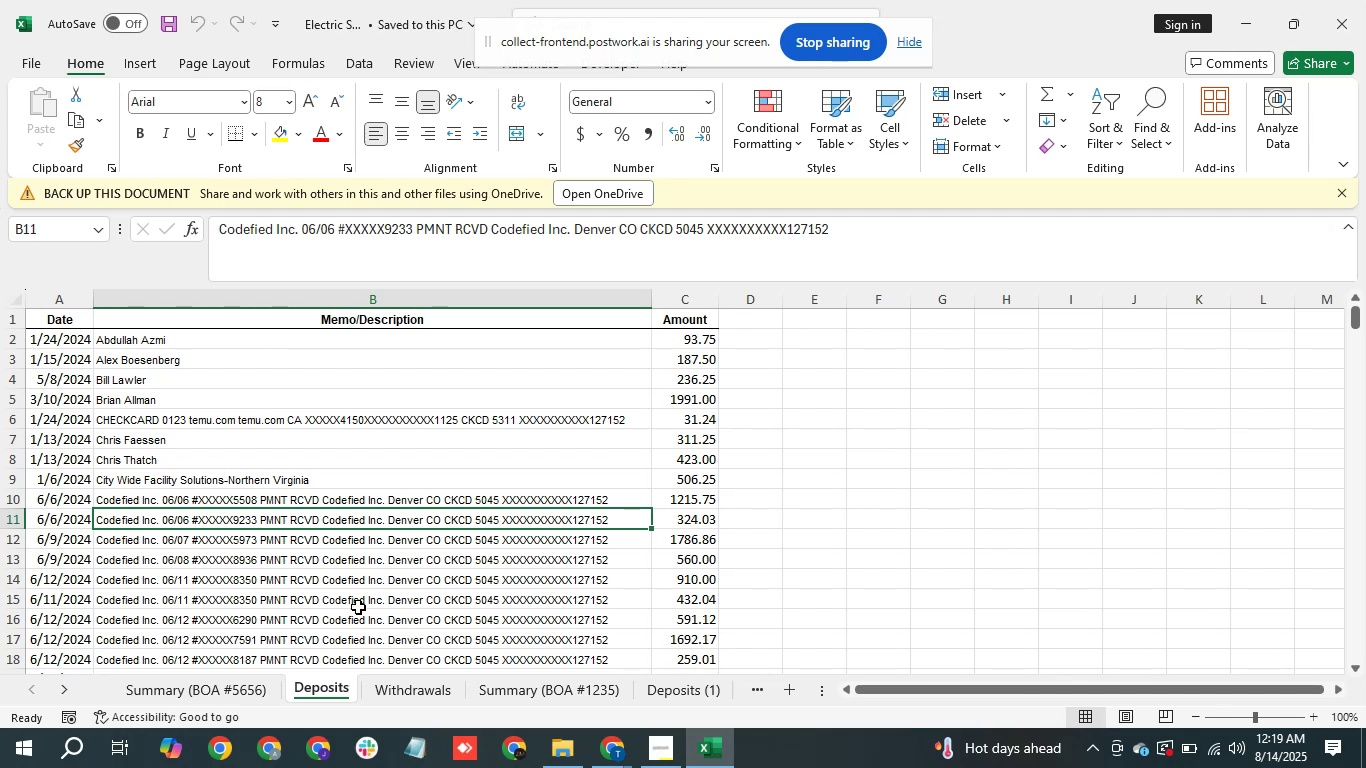 
key(Control+N)
 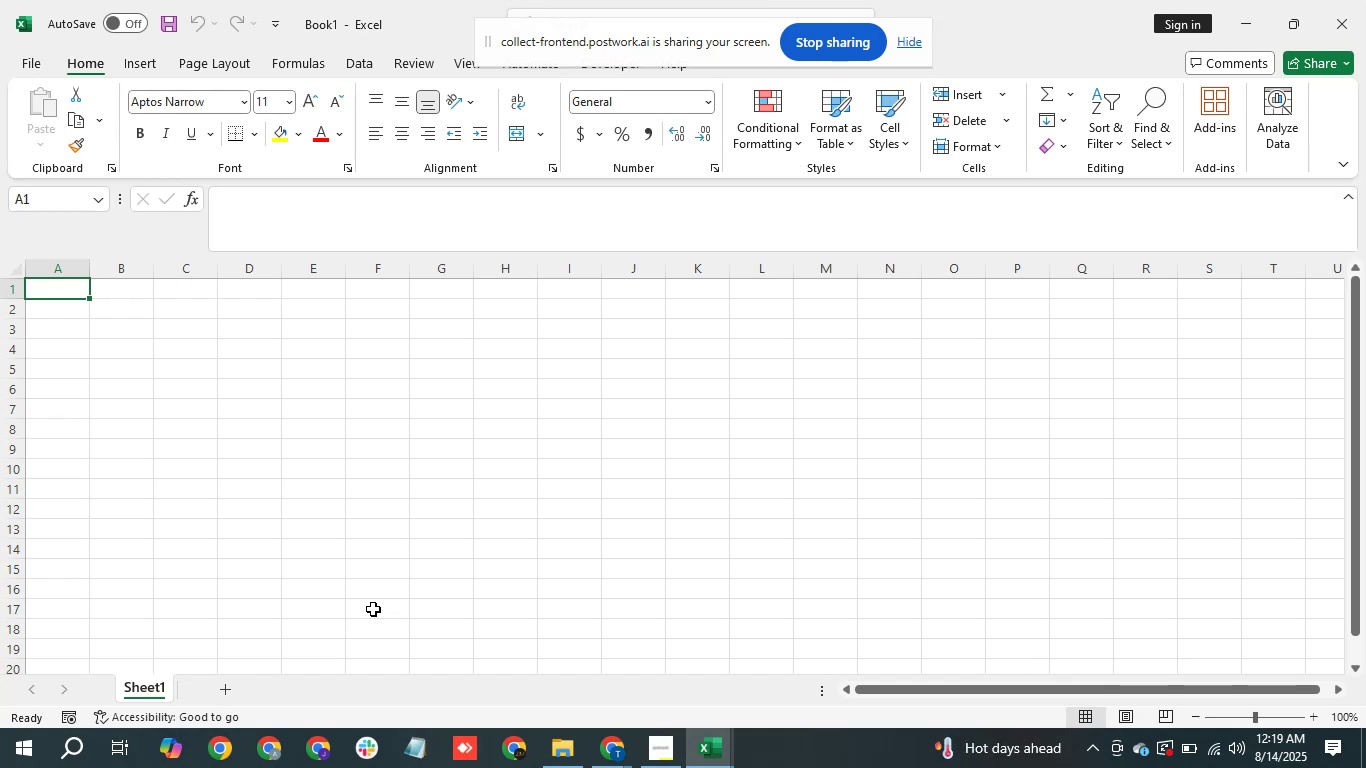 
wait(49.53)
 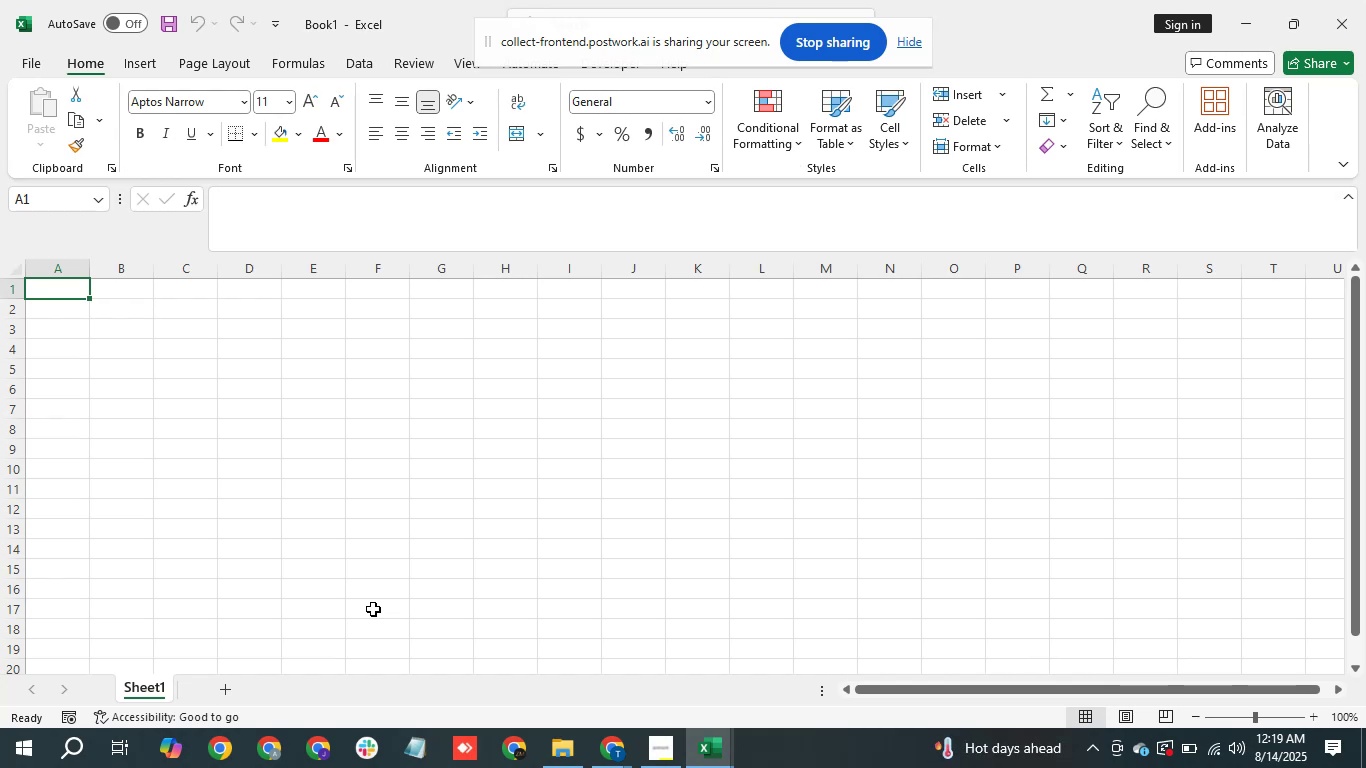 
left_click([717, 740])
 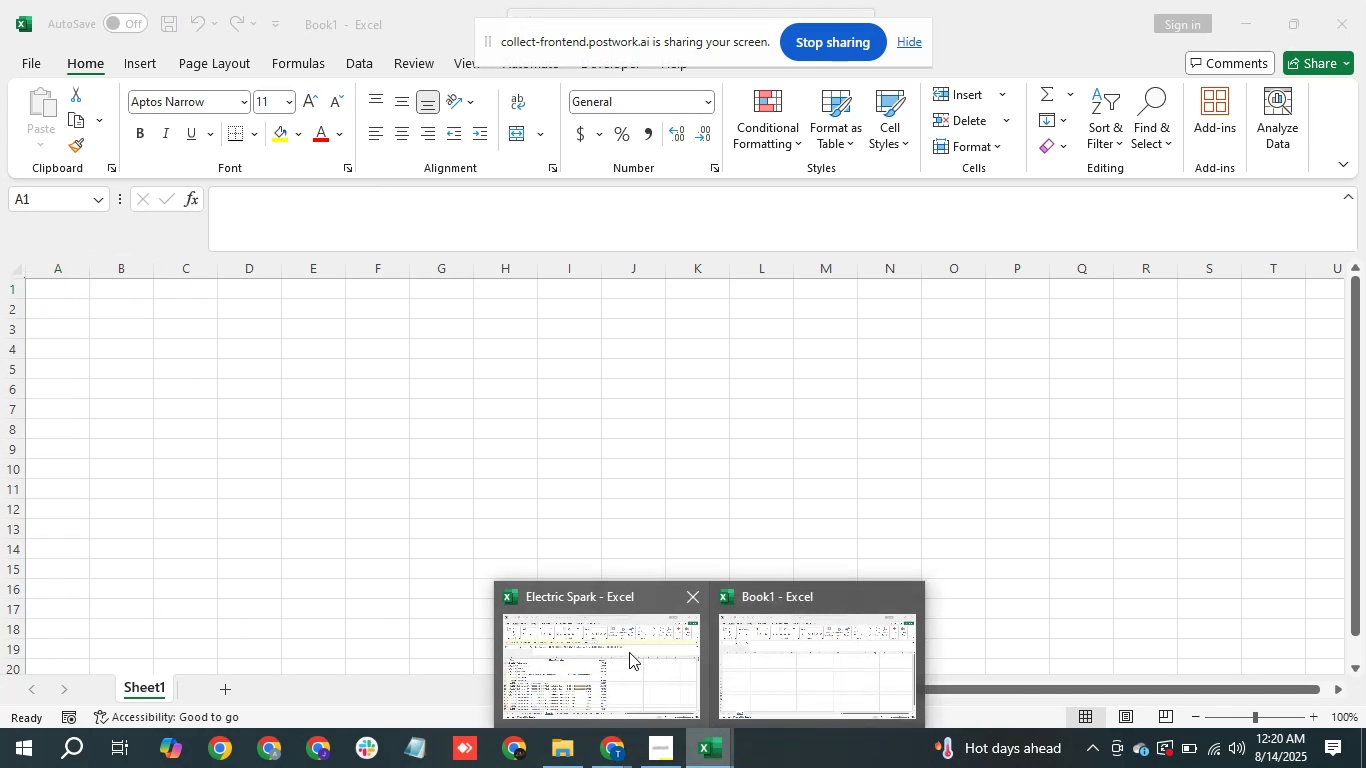 
left_click([629, 652])
 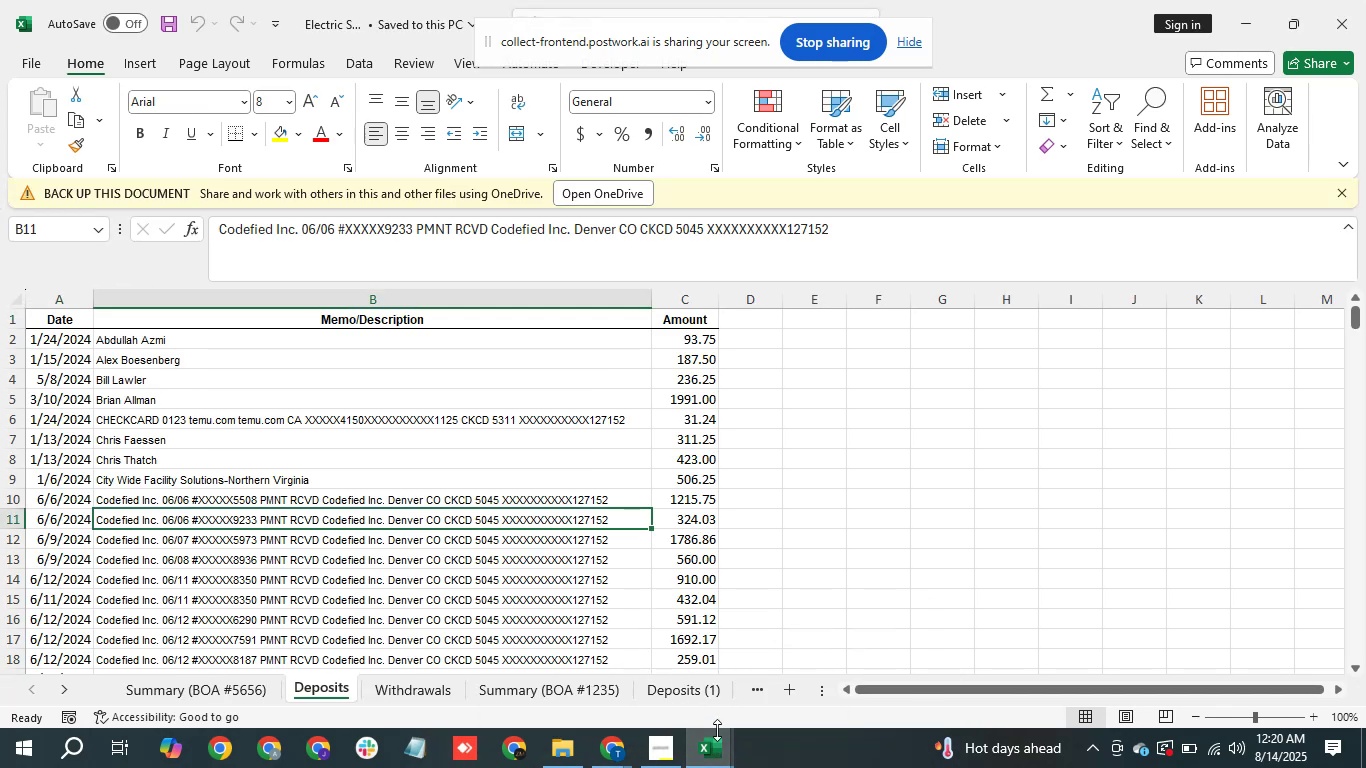 
left_click([723, 766])
 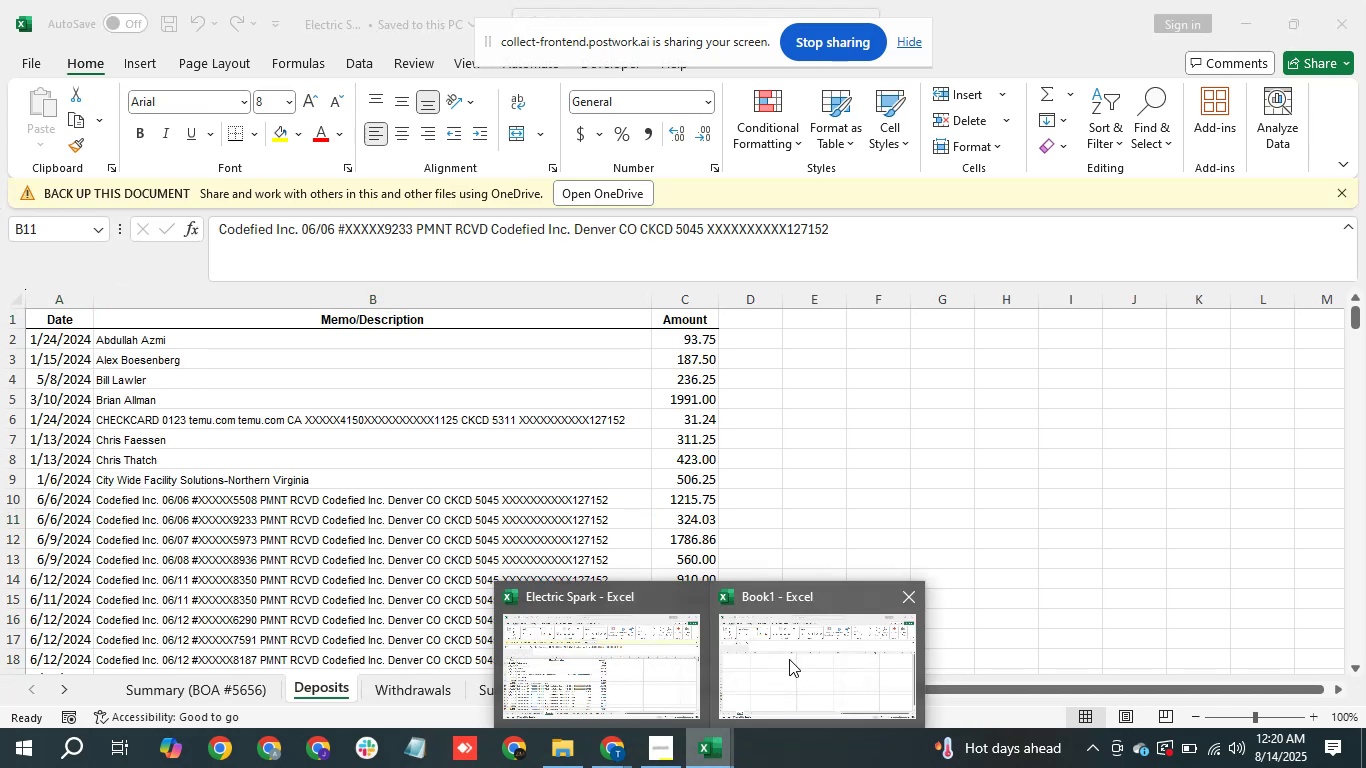 
left_click([789, 659])
 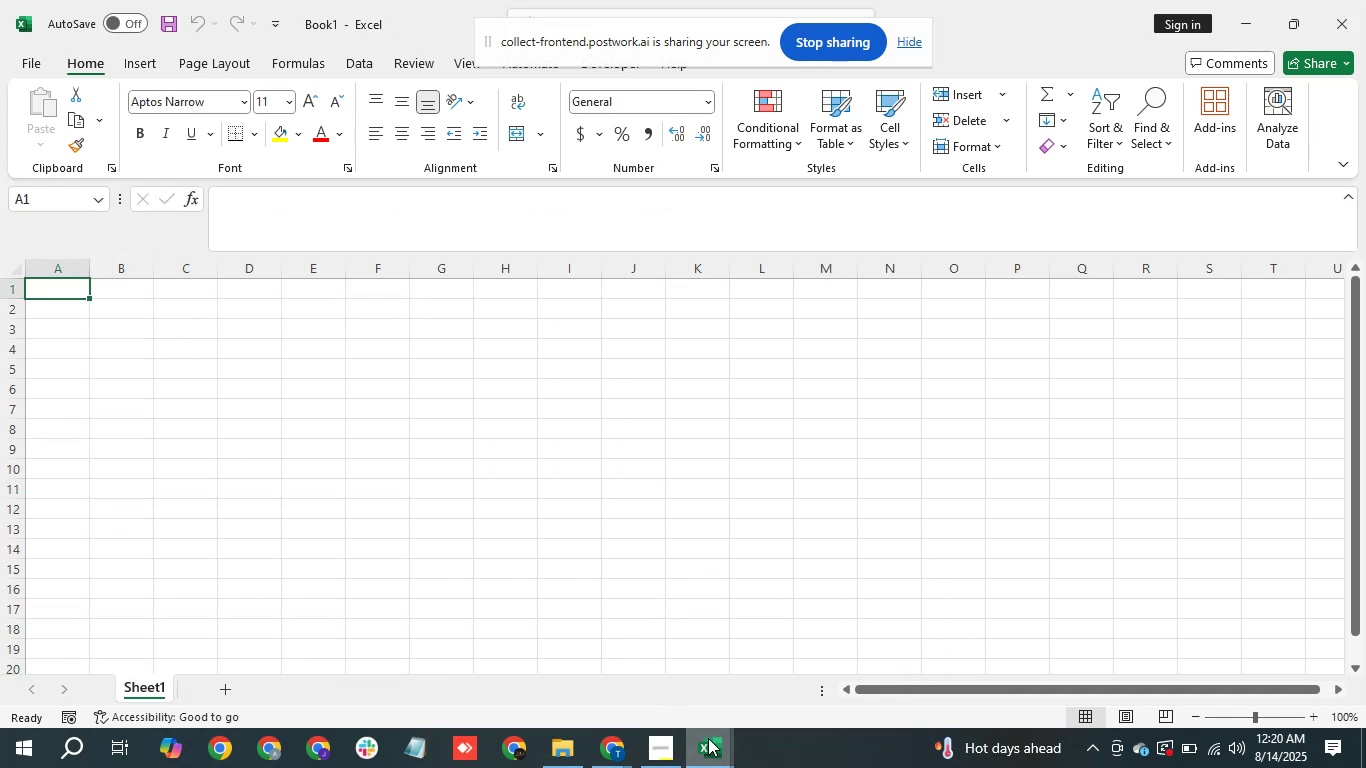 
left_click([708, 738])
 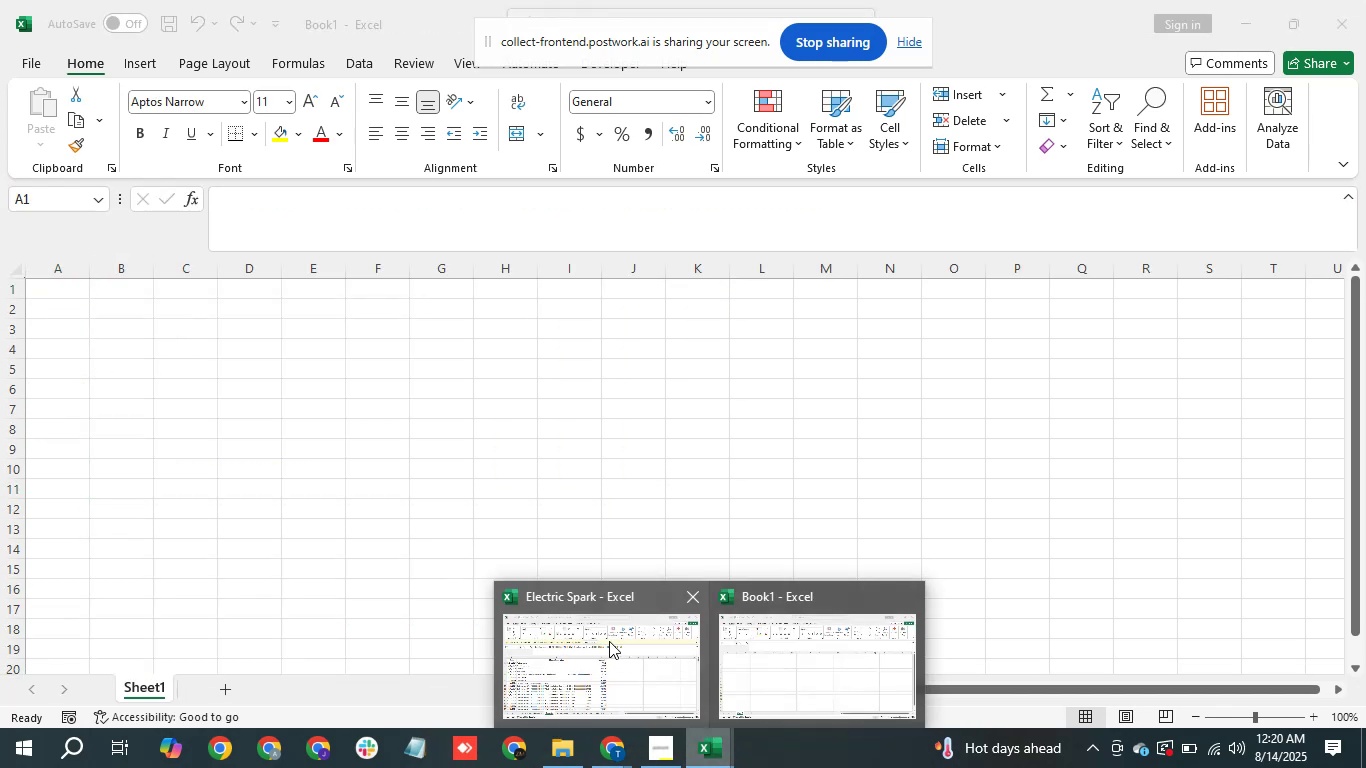 
left_click([609, 641])
 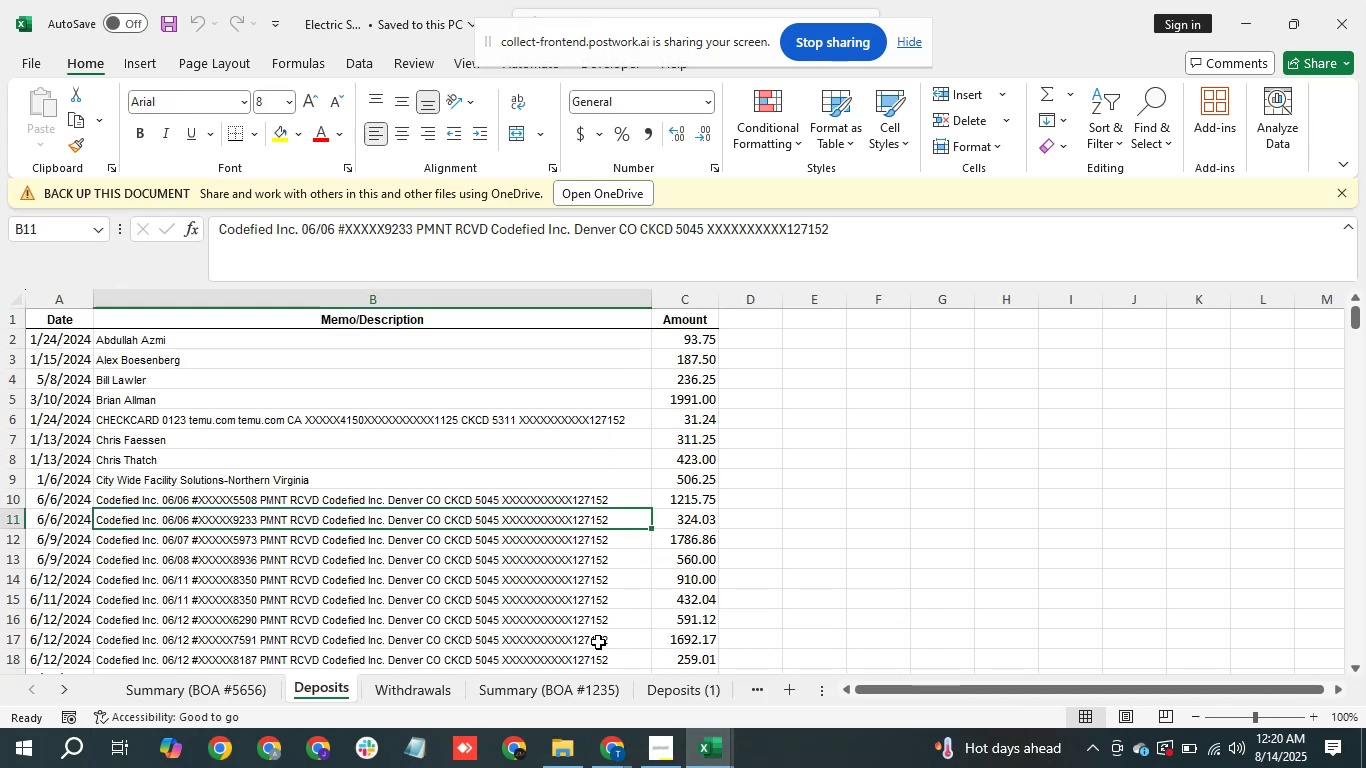 
scroll: coordinate [609, 605], scroll_direction: up, amount: 1.0
 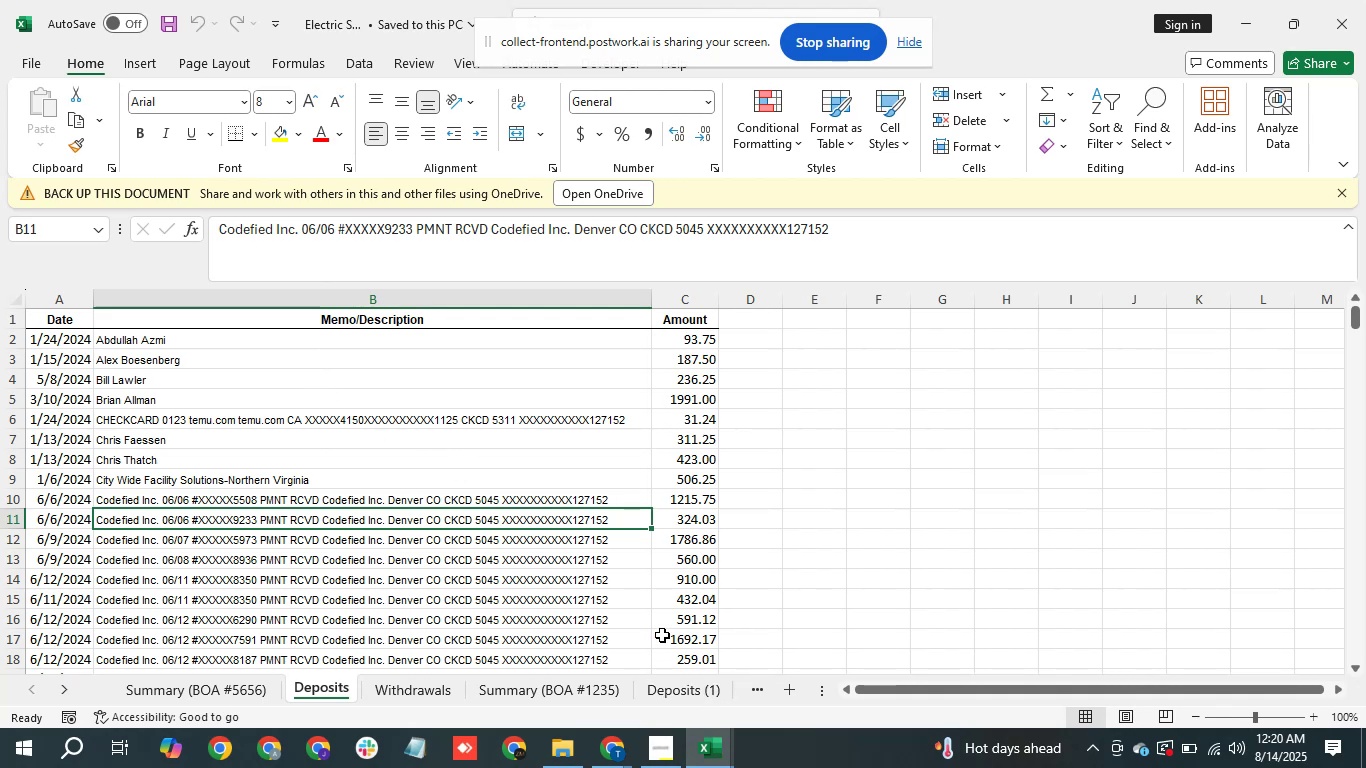 
wait(8.44)
 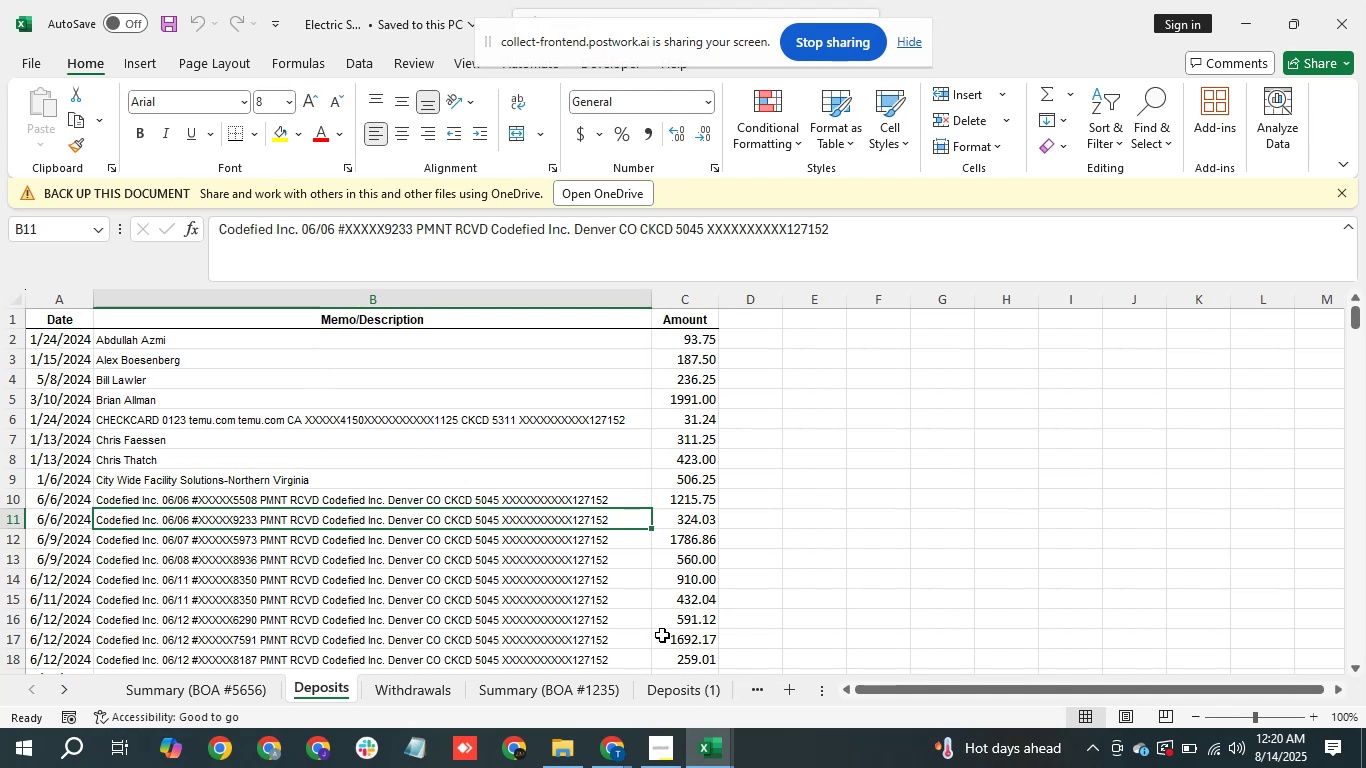 
hold_key(key=AltLeft, duration=0.34)
 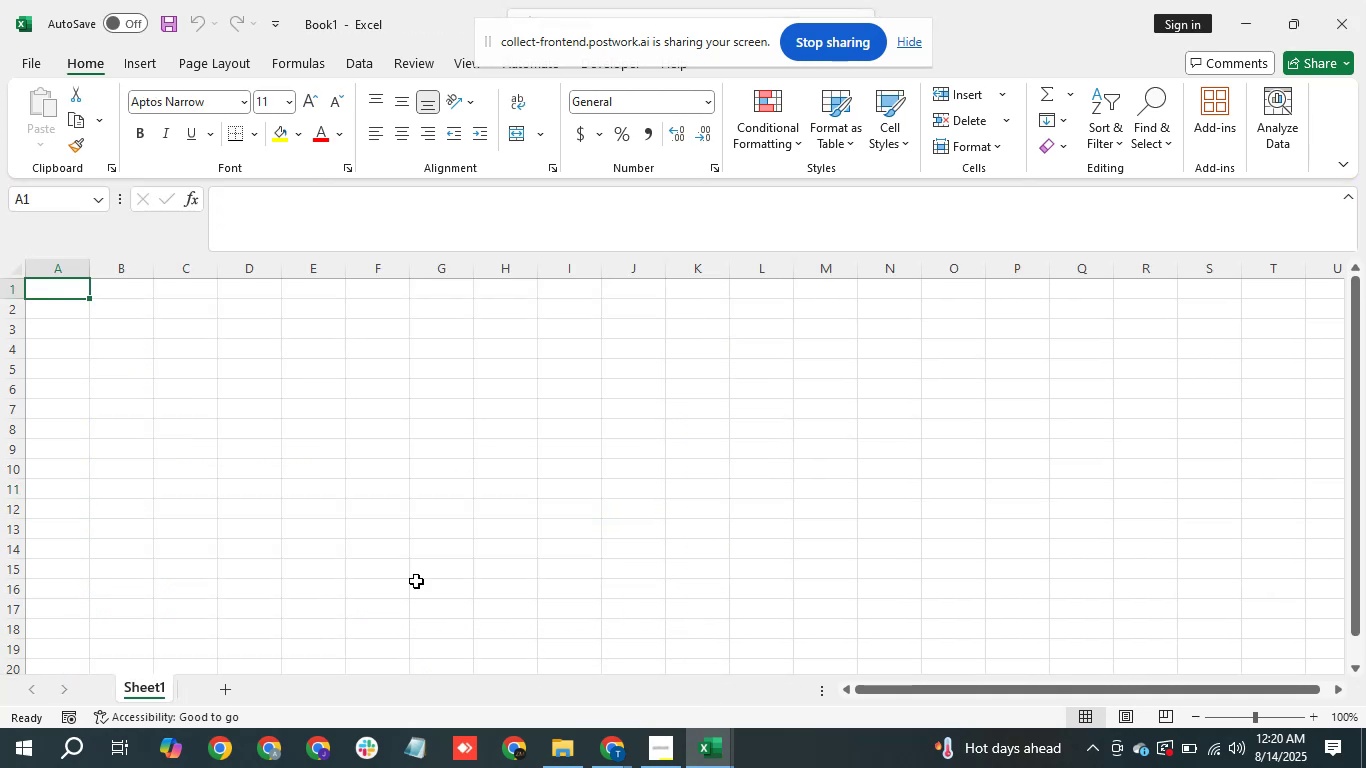 
key(Tab)
type(Date)
key(Tab)
type(Description)
key(Tab)
type(Amount)
 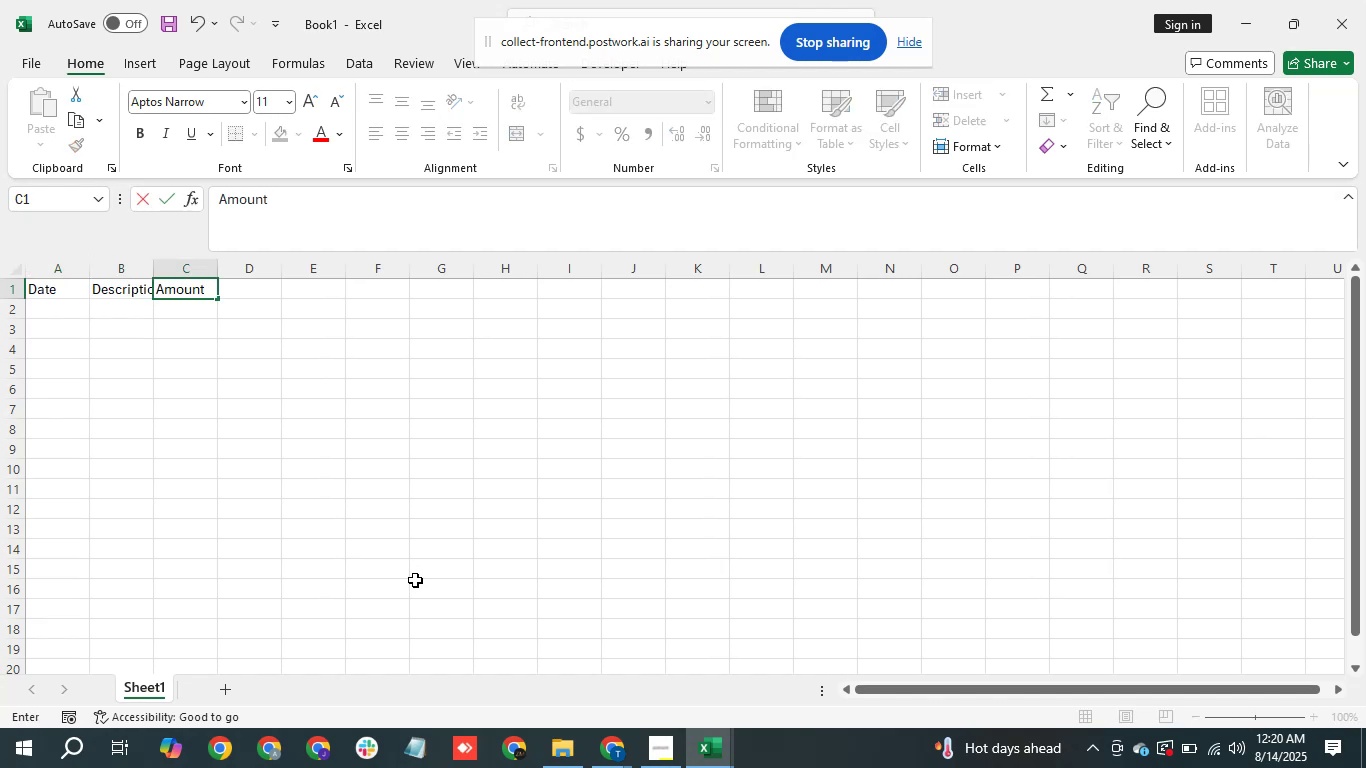 
key(Alt+AltLeft)
 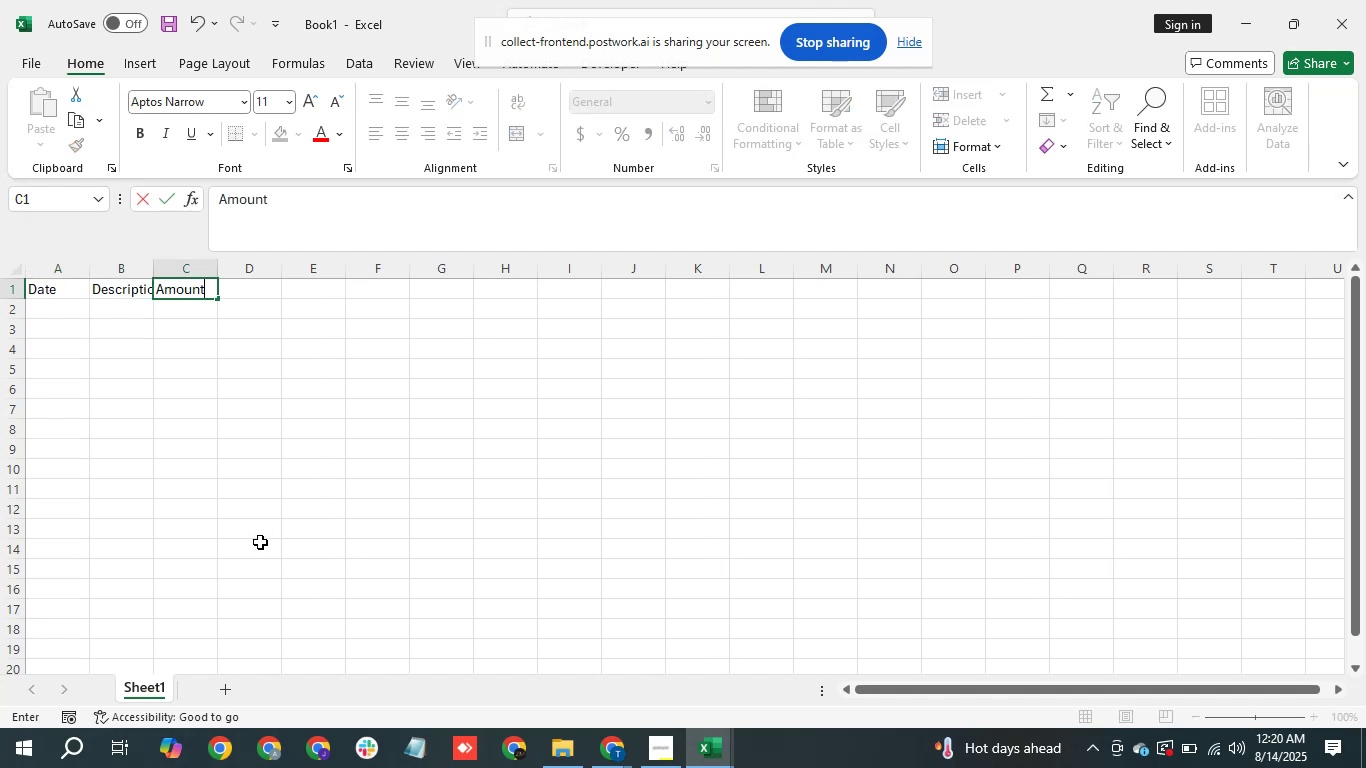 
key(Alt+Tab)
 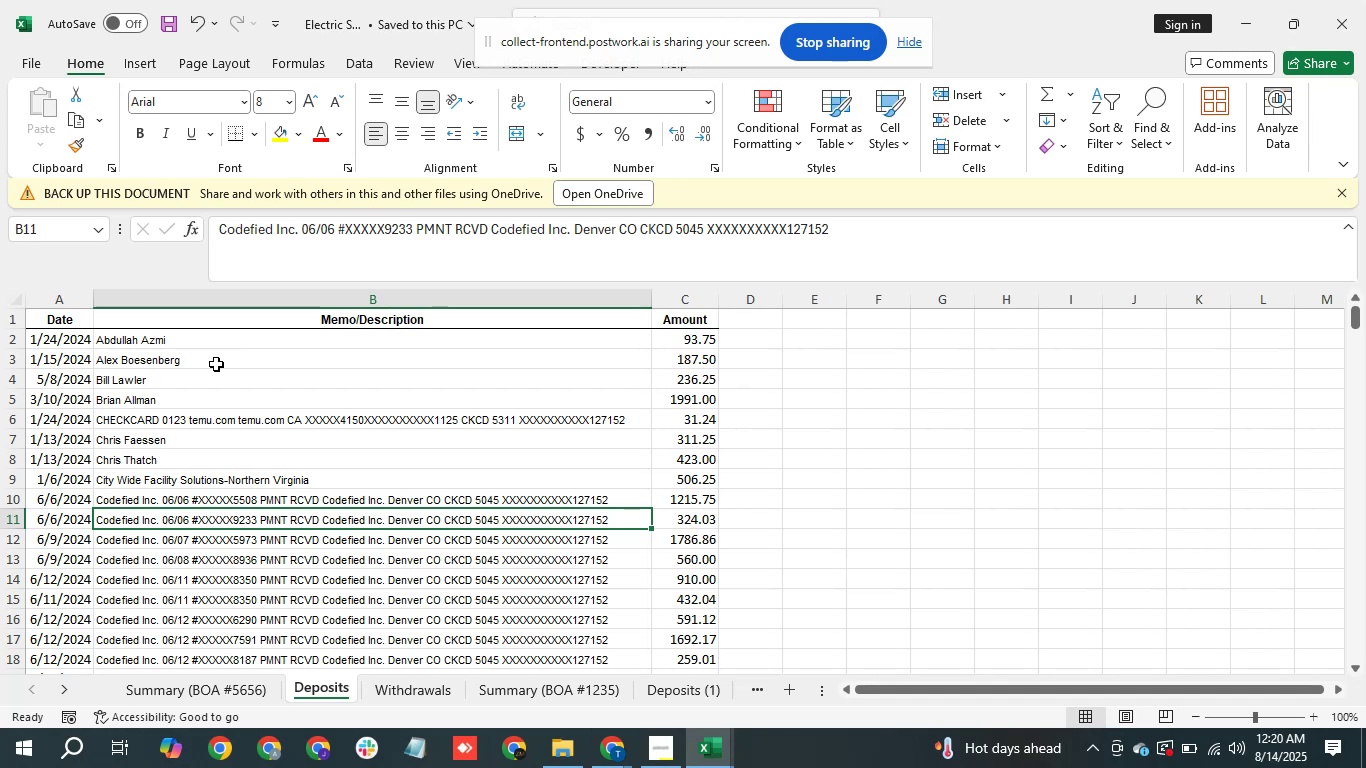 
hold_key(key=ArrowUp, duration=0.97)
 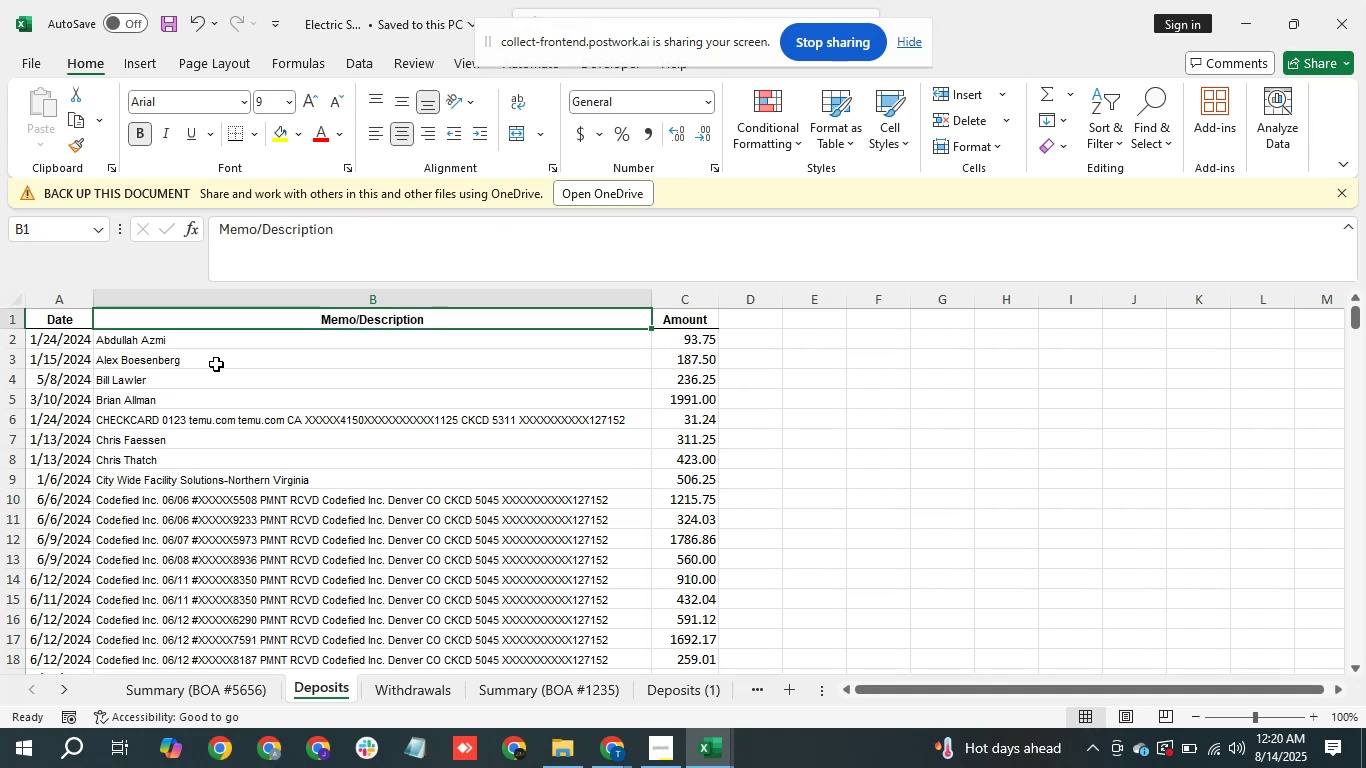 
key(ArrowLeft)
 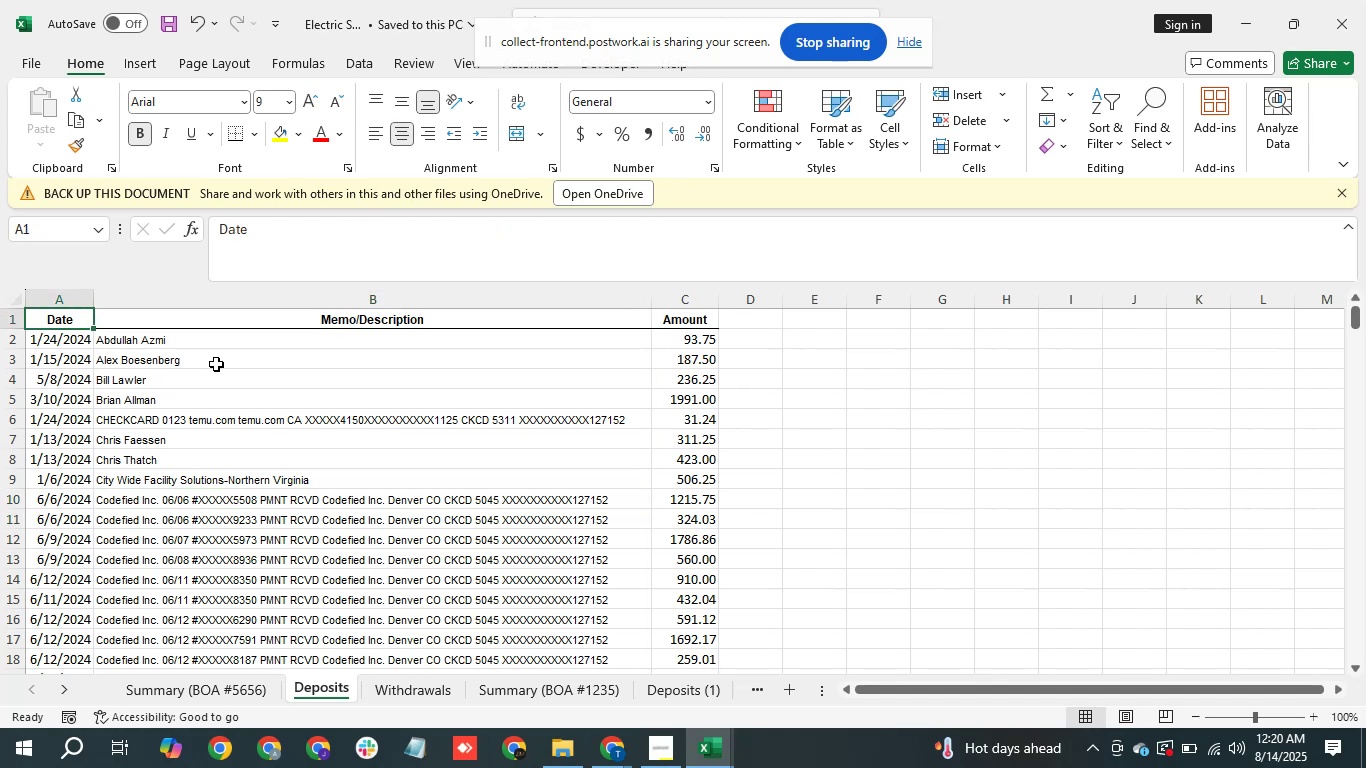 
key(ArrowDown)
 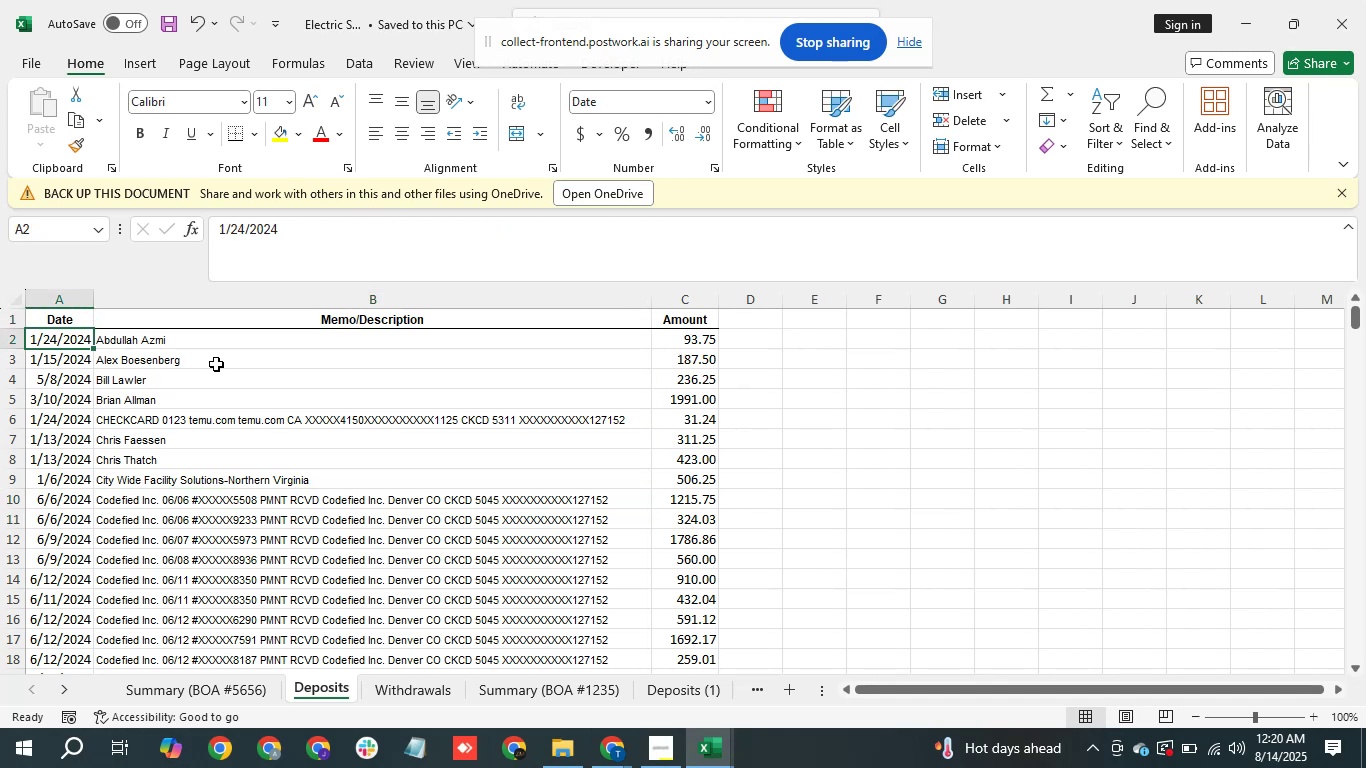 
key(Shift+ArrowRight)
 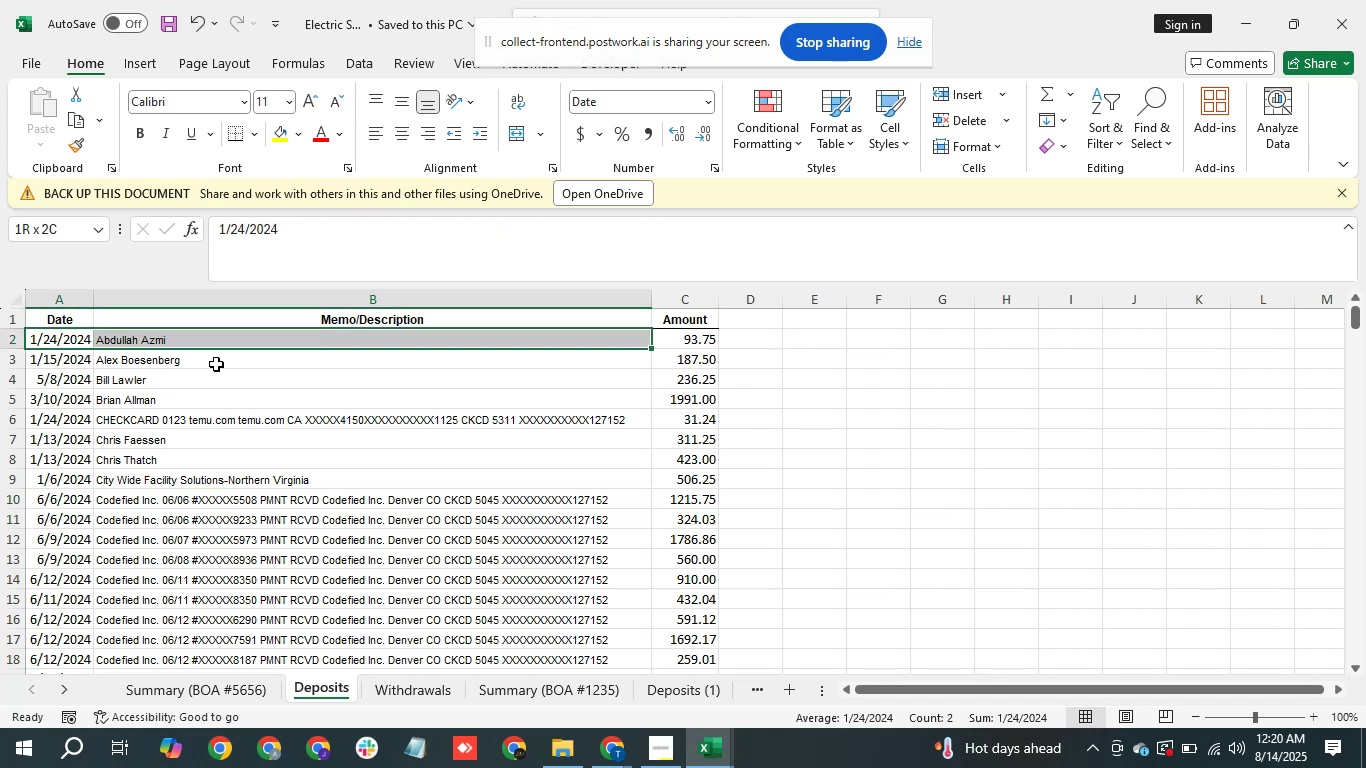 
key(Shift+ArrowRight)
 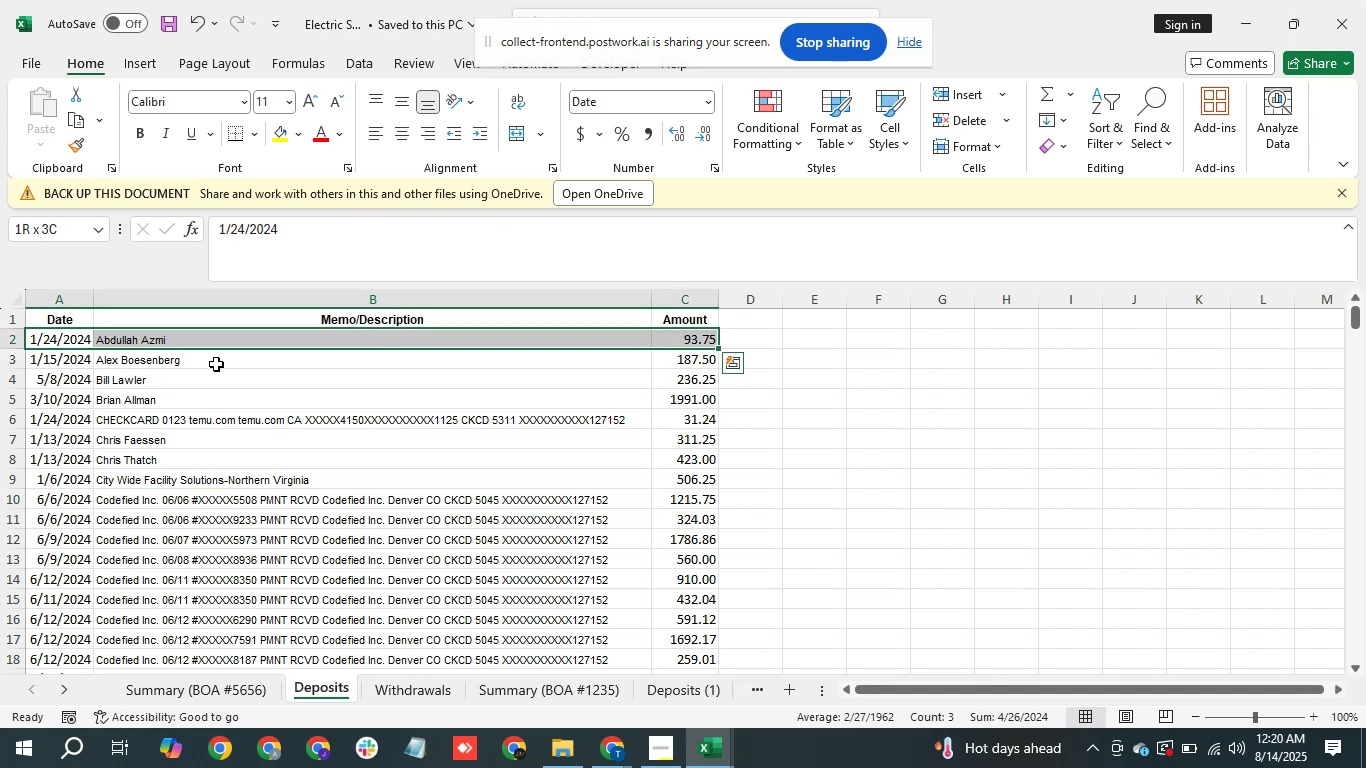 
key(Control+Shift+ArrowDown)
 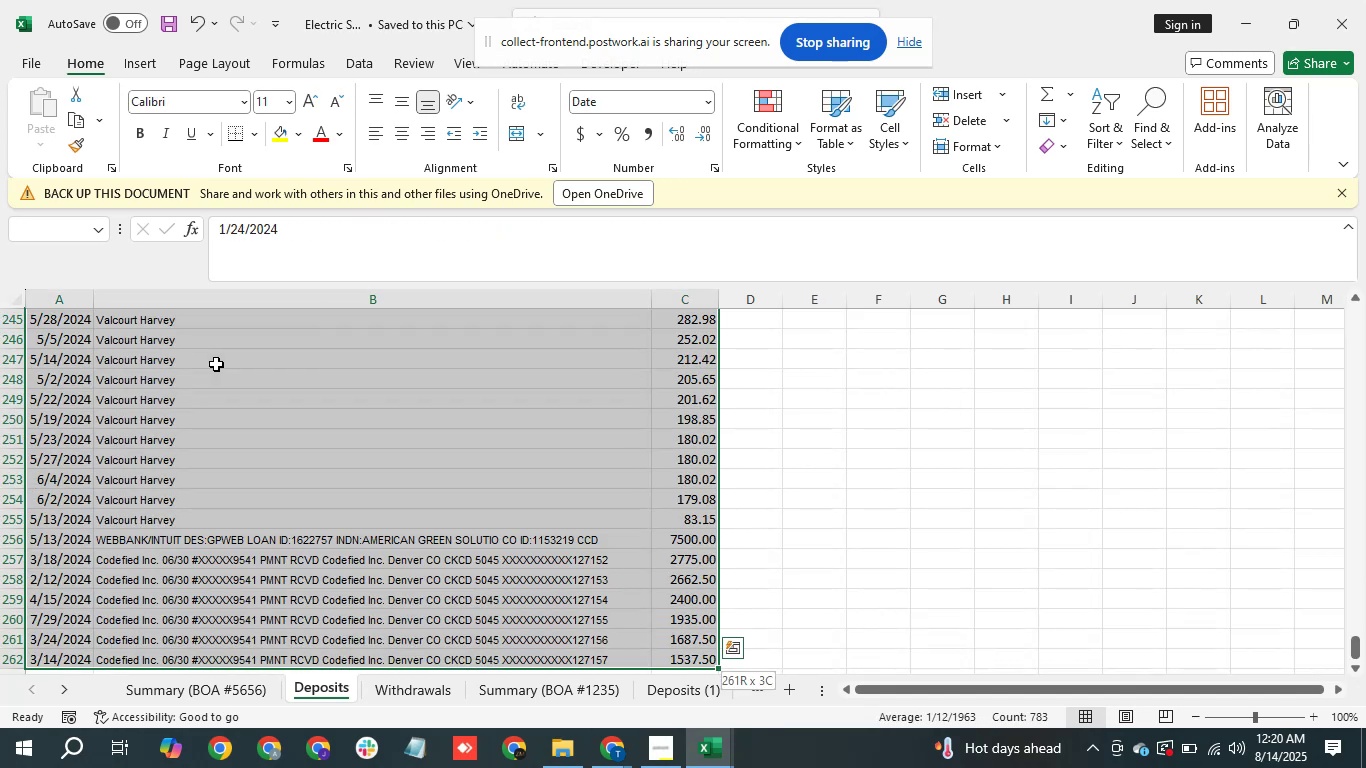 
key(Control+C)
 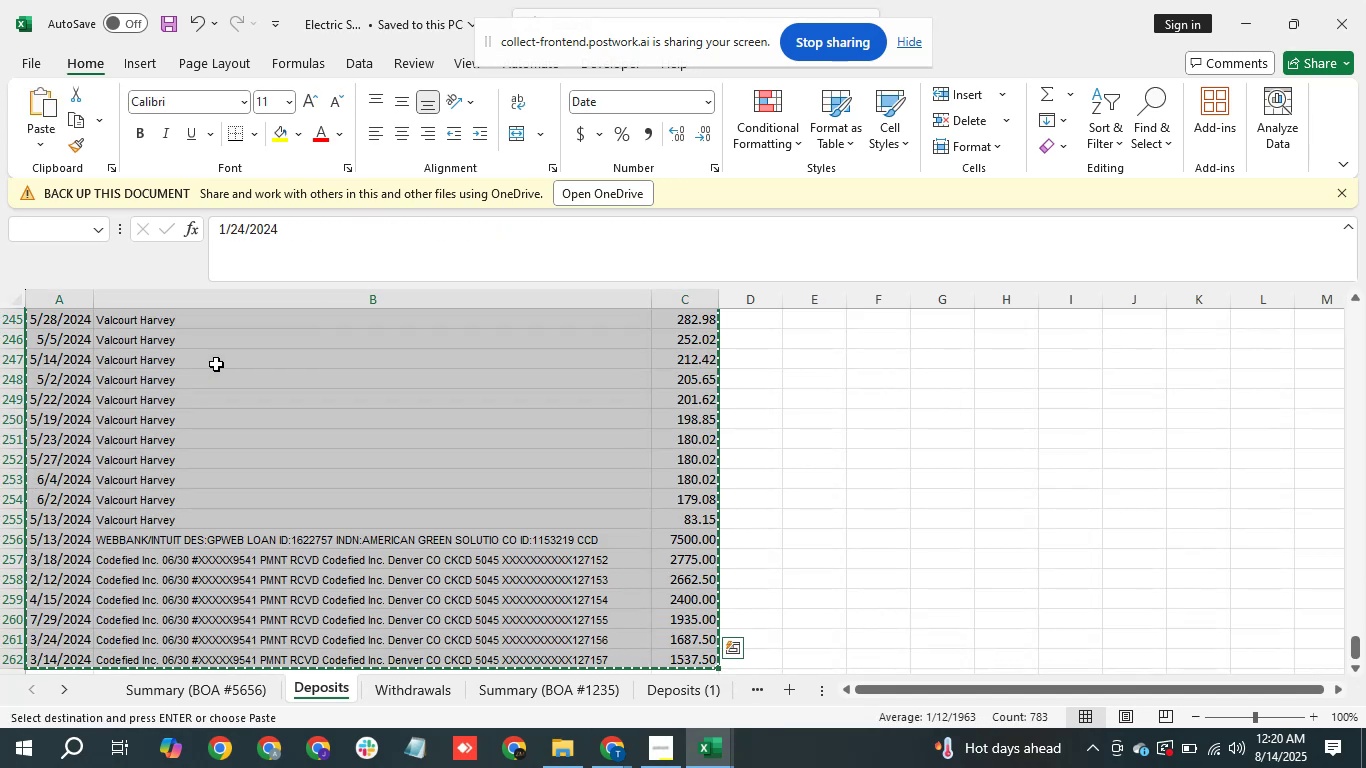 
key(Alt+Tab)
 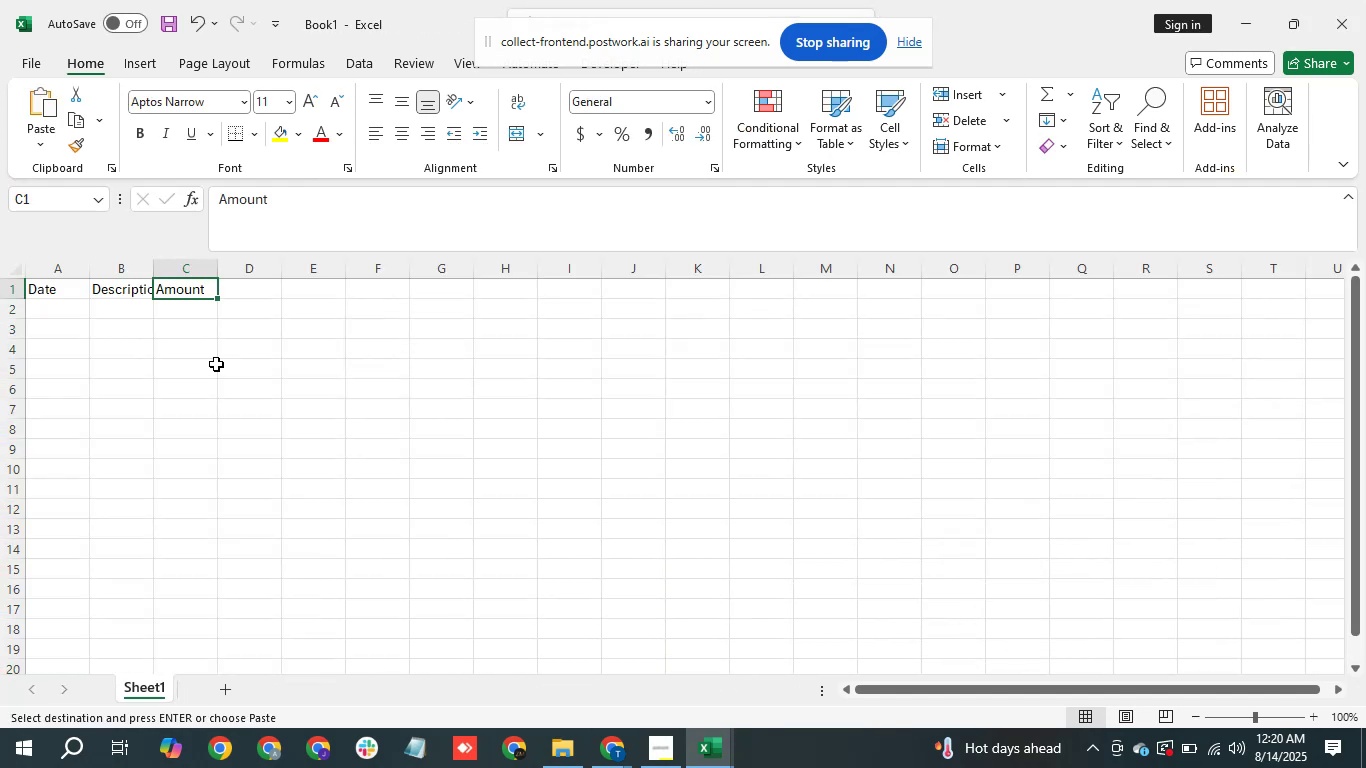 
key(ArrowLeft)
 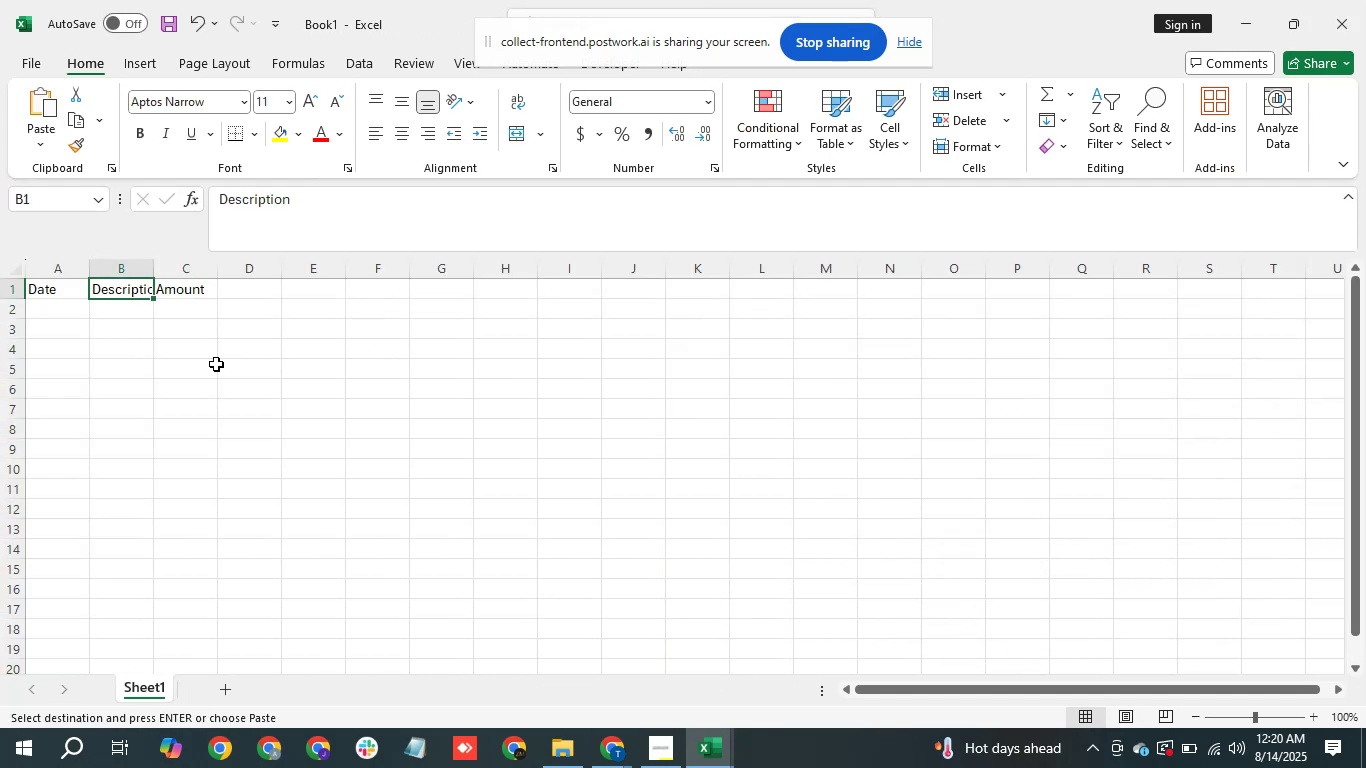 
key(ArrowLeft)
 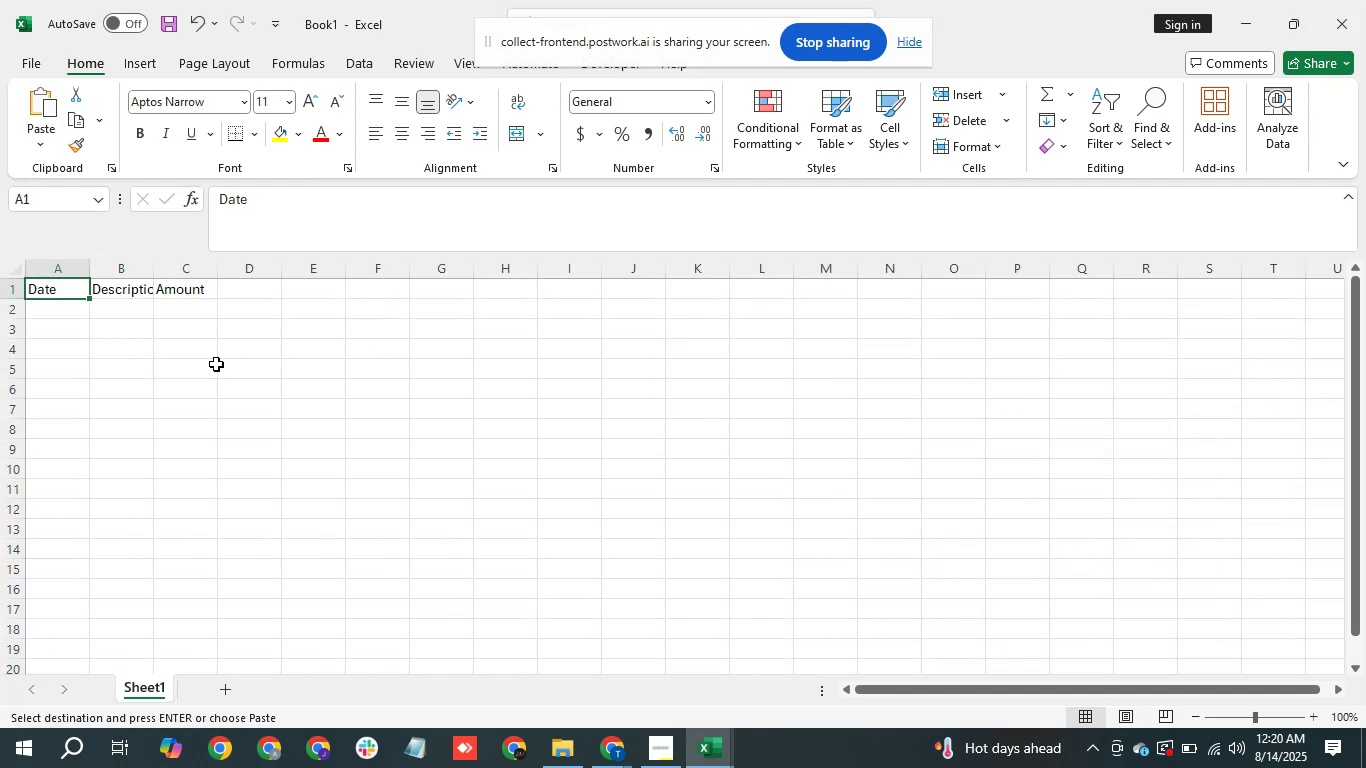 
key(ArrowDown)
 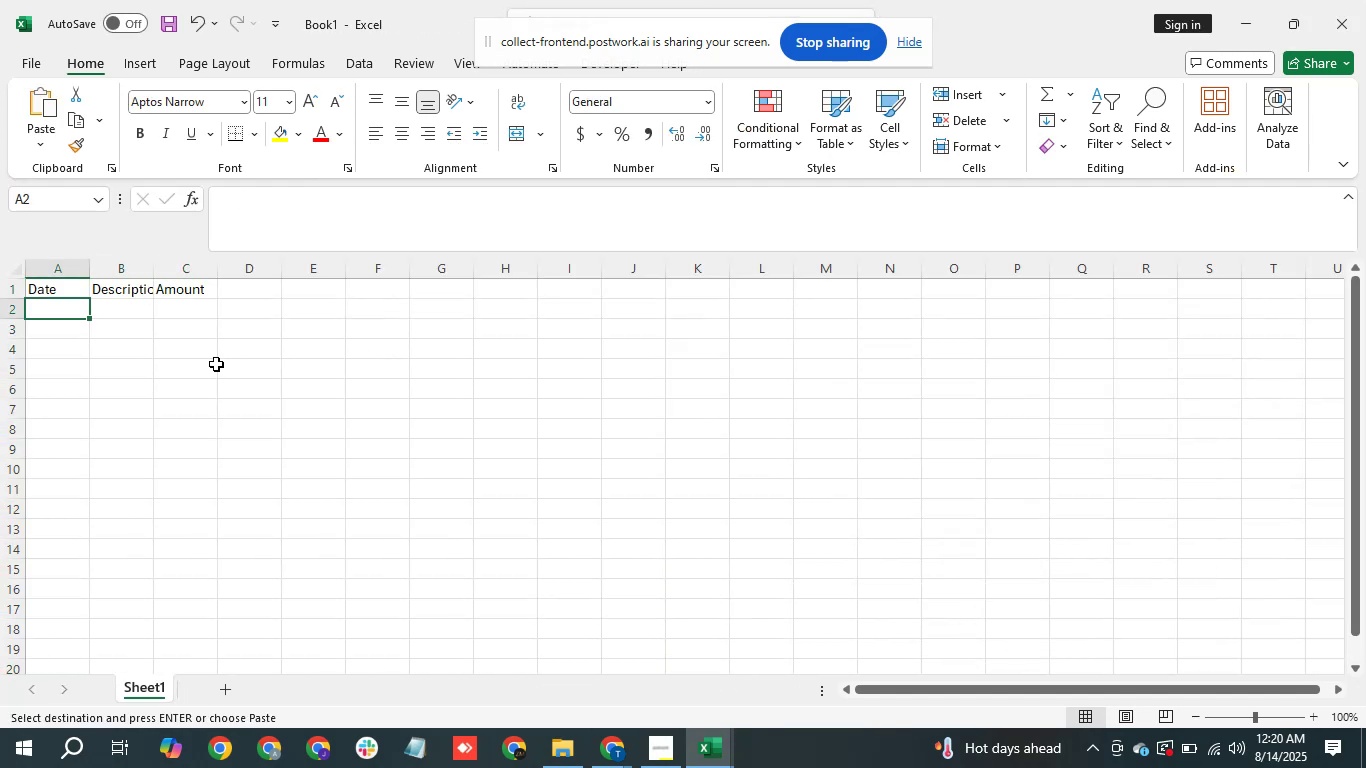 
key(Alt+Control+V)
 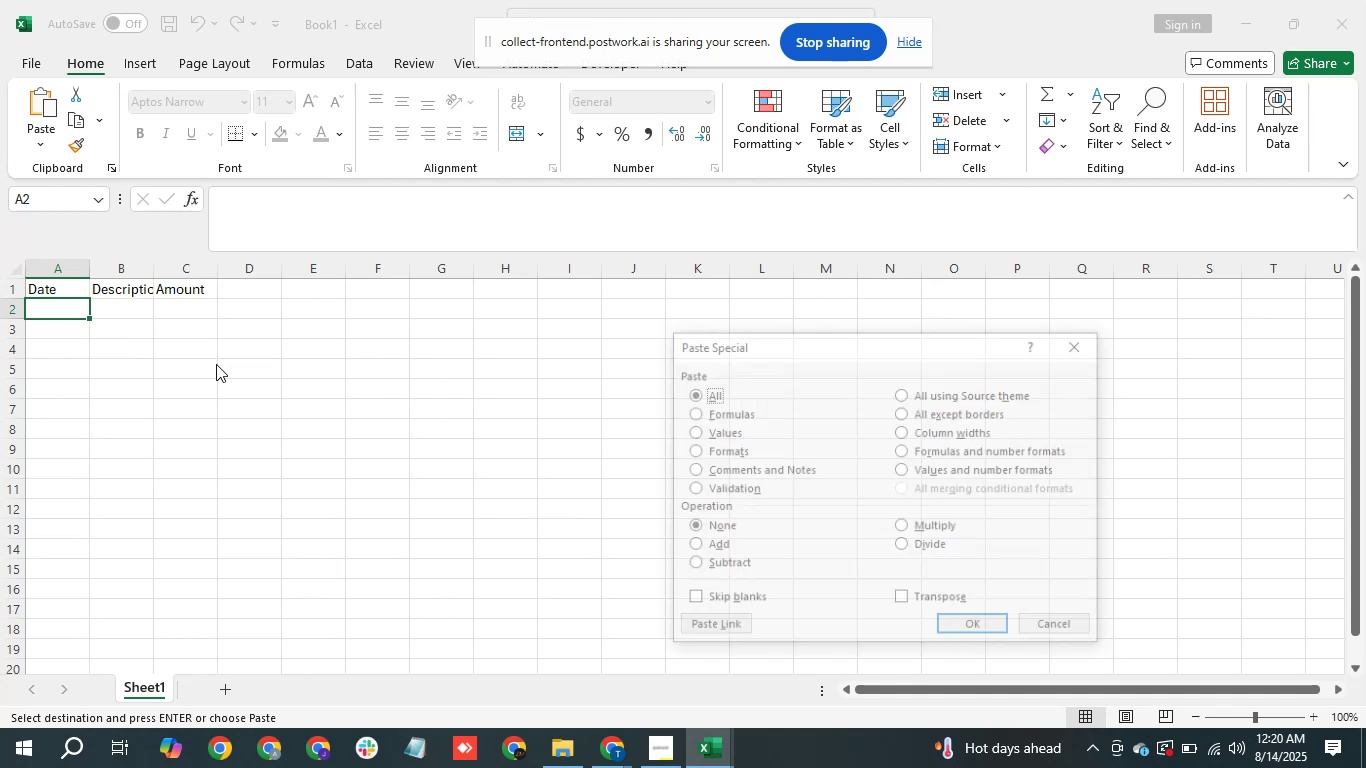 
key(V)
 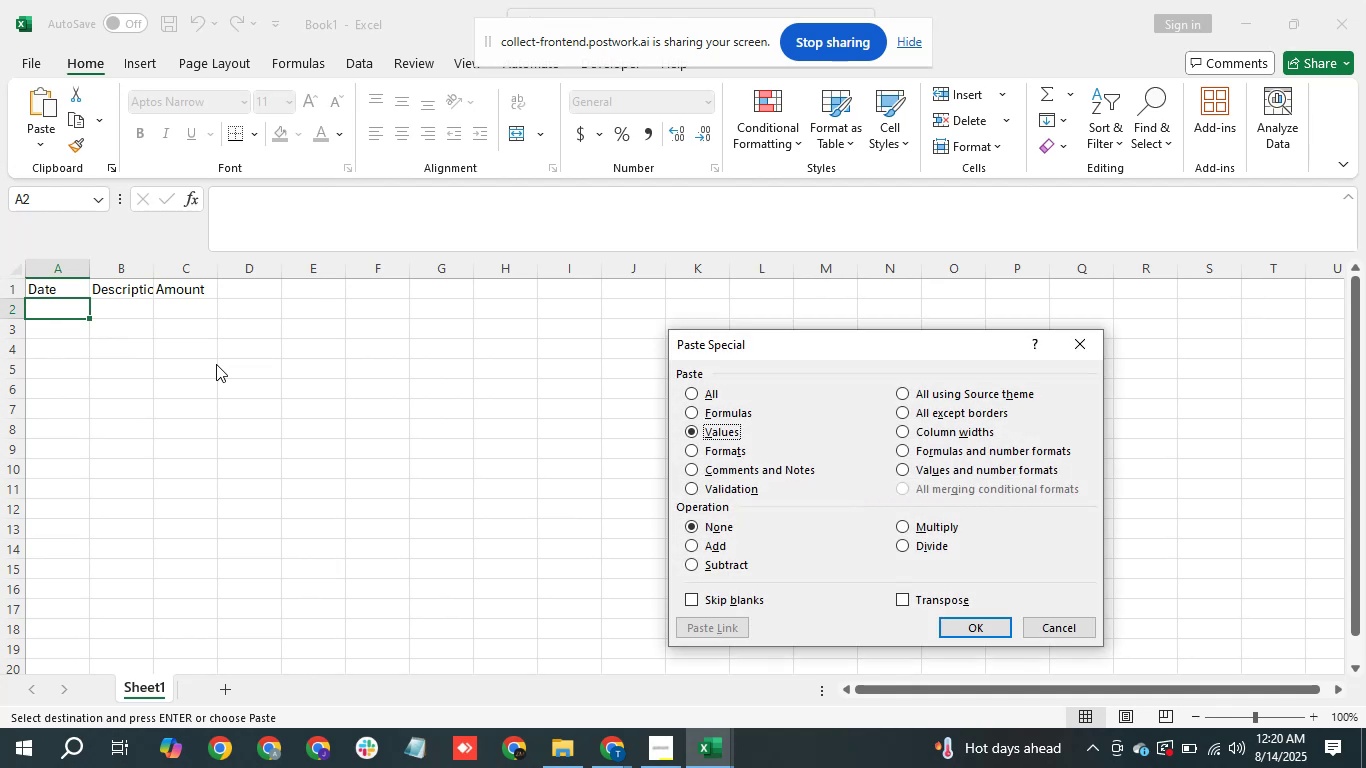 
key(Enter)
 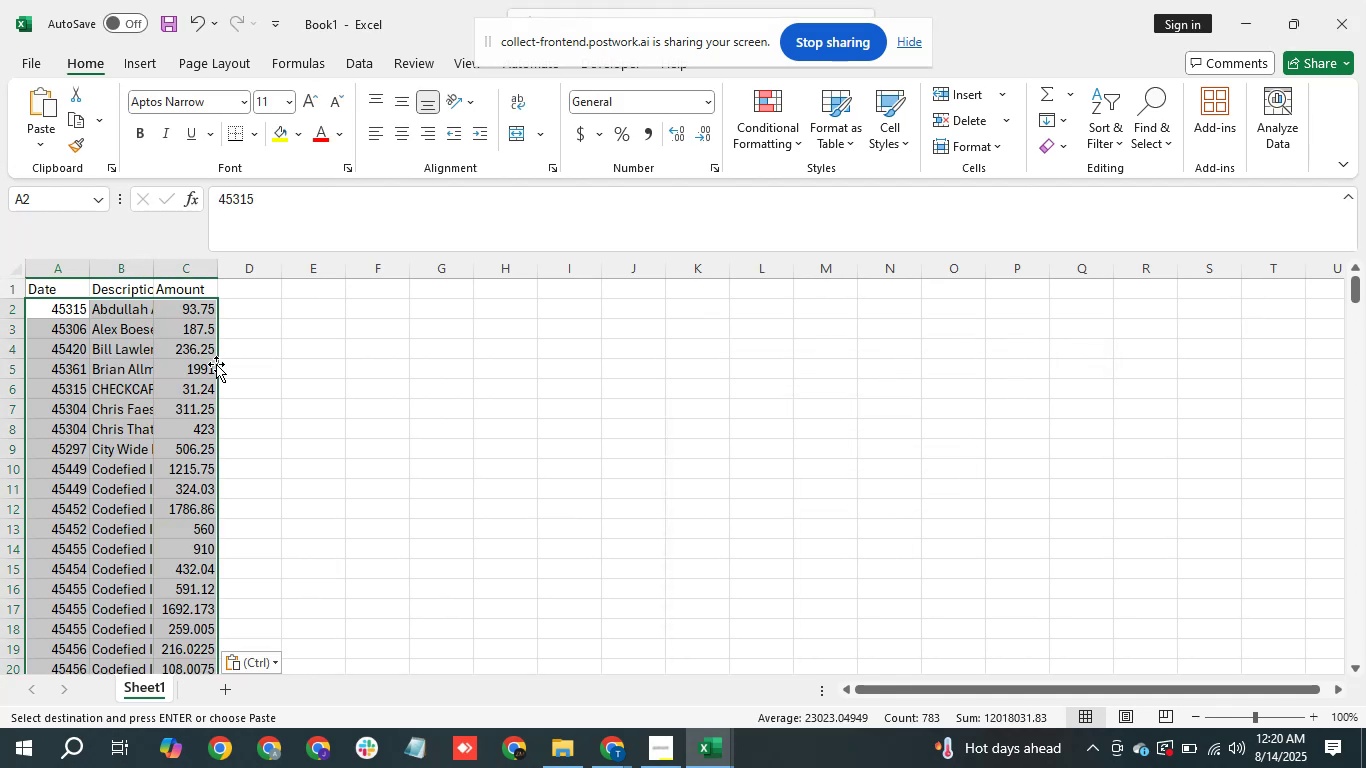 
key(Alt+AltLeft)
 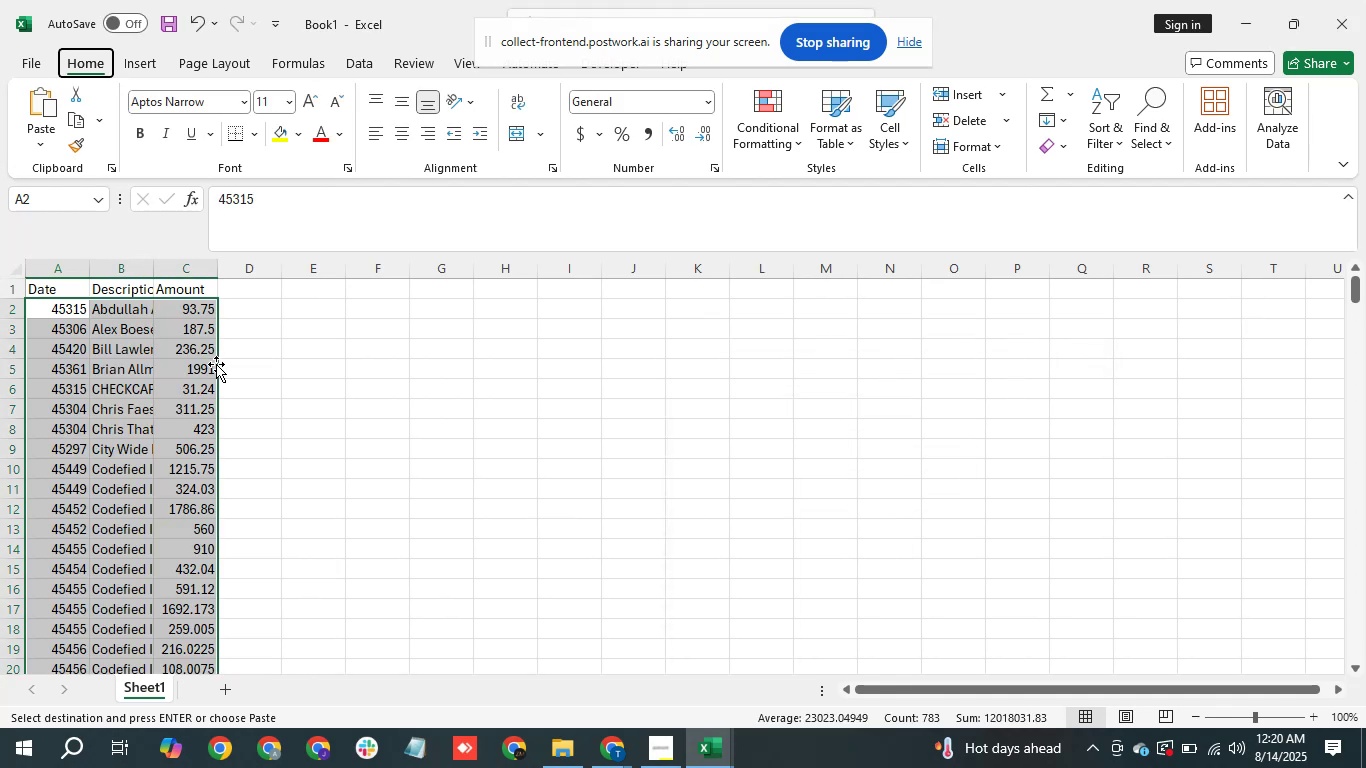 
type(hoi)
 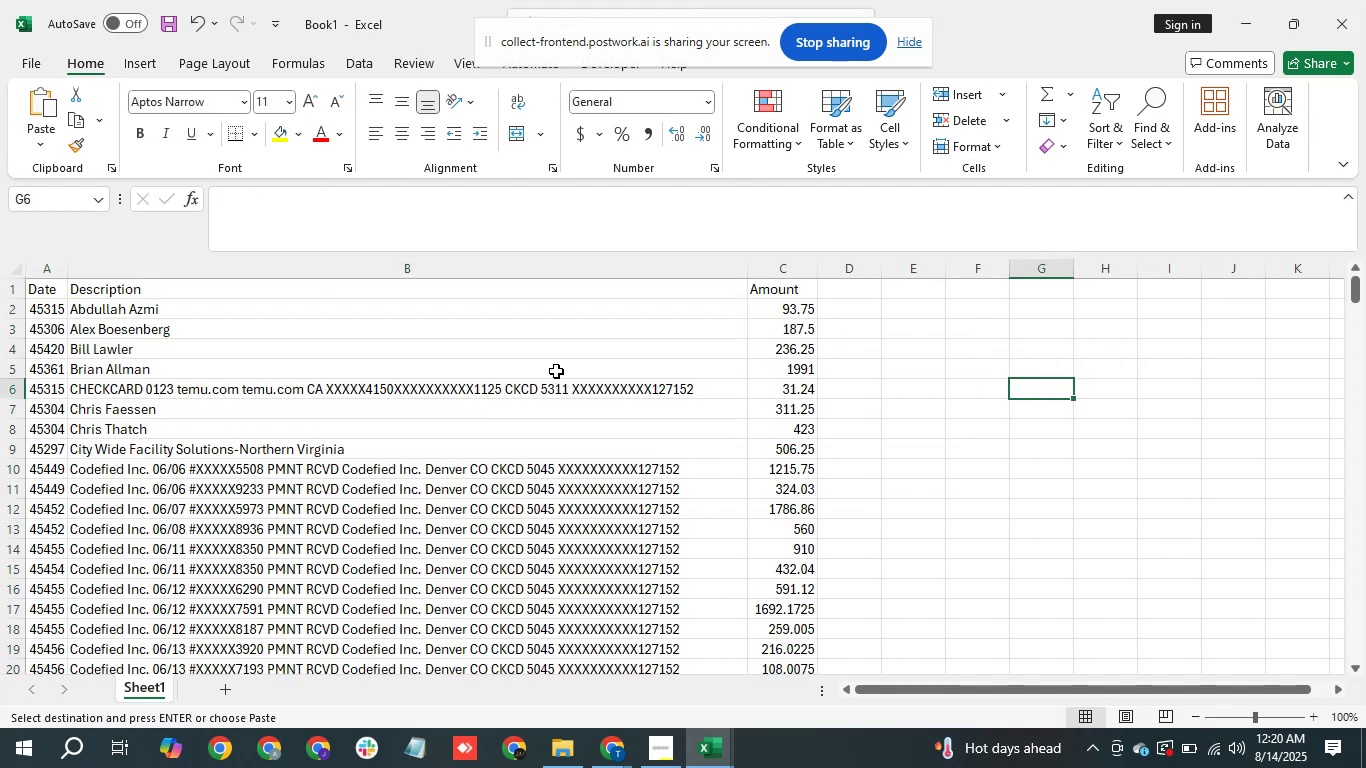 
scroll: coordinate [215, 437], scroll_direction: up, amount: 3.0
 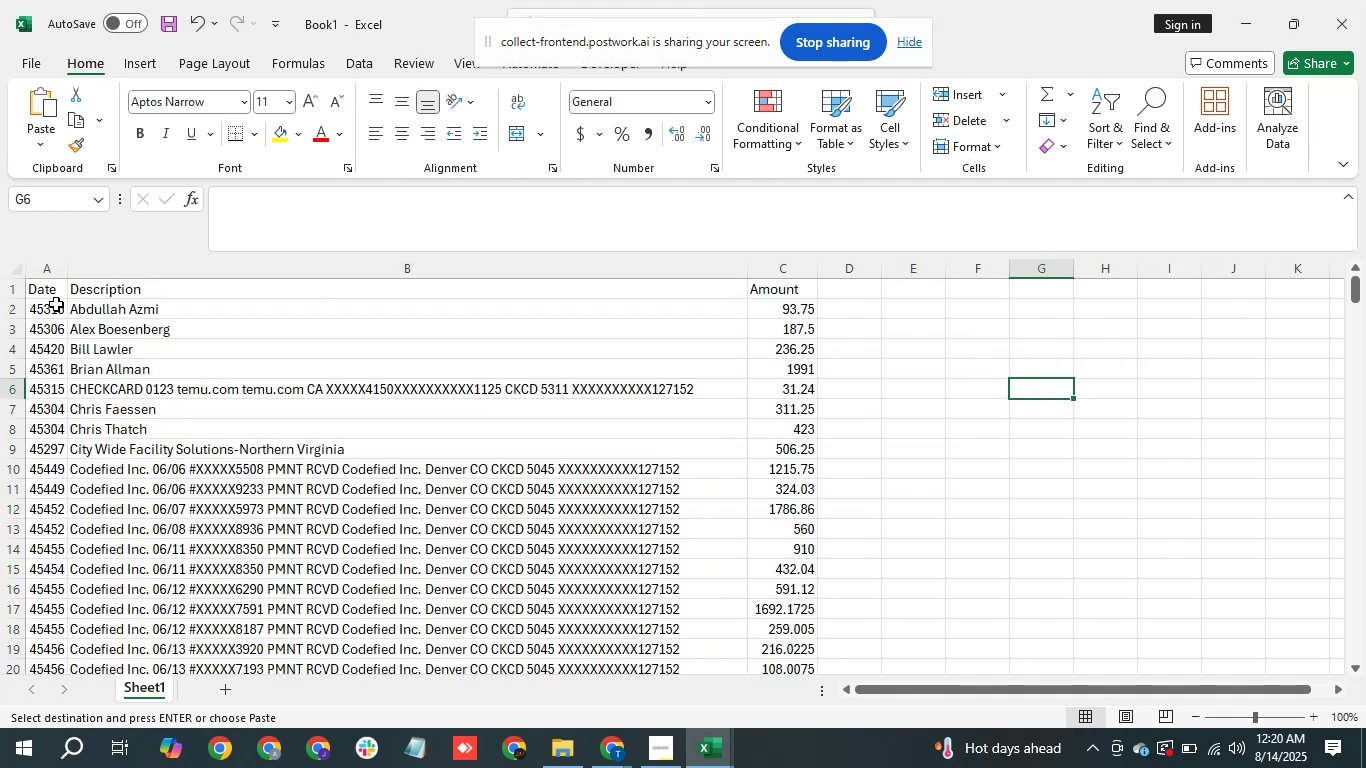 
left_click([56, 304])
 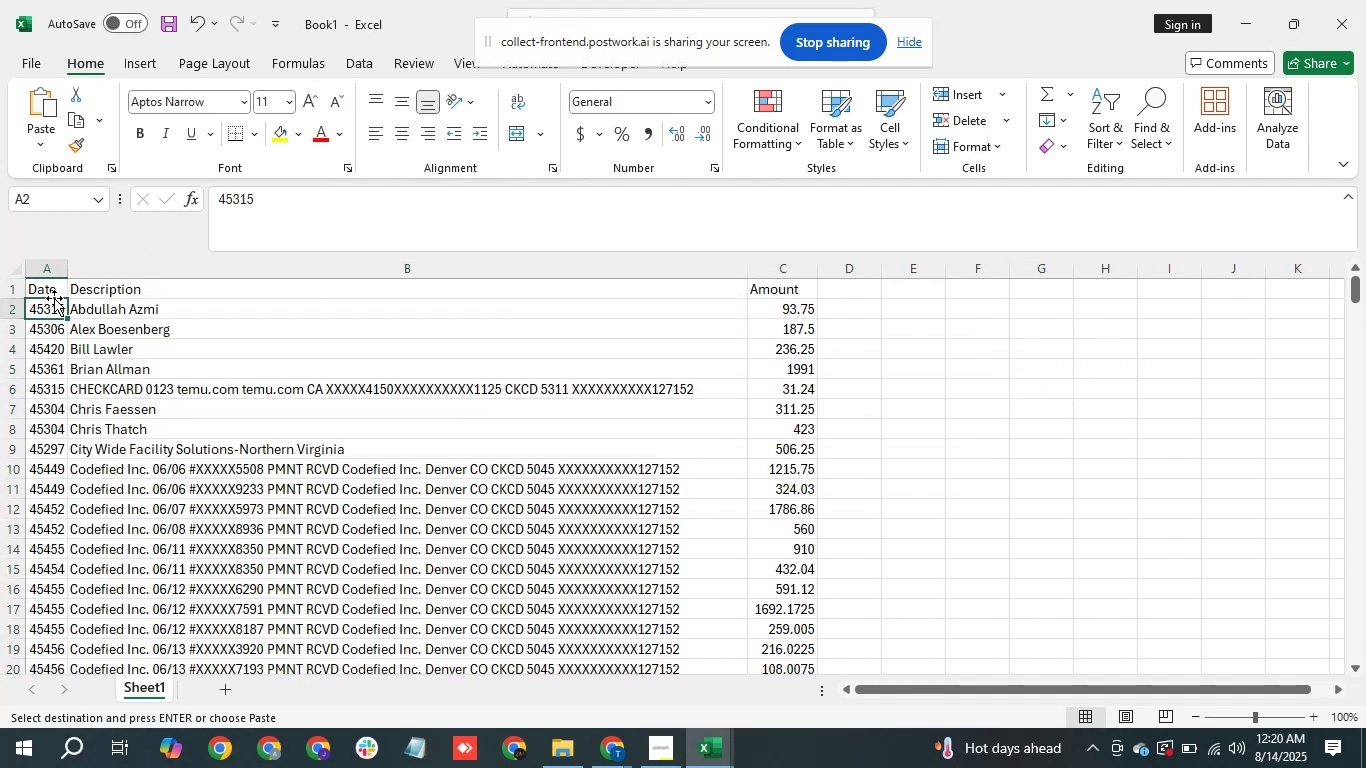 
key(Control+Shift+ArrowDown)
 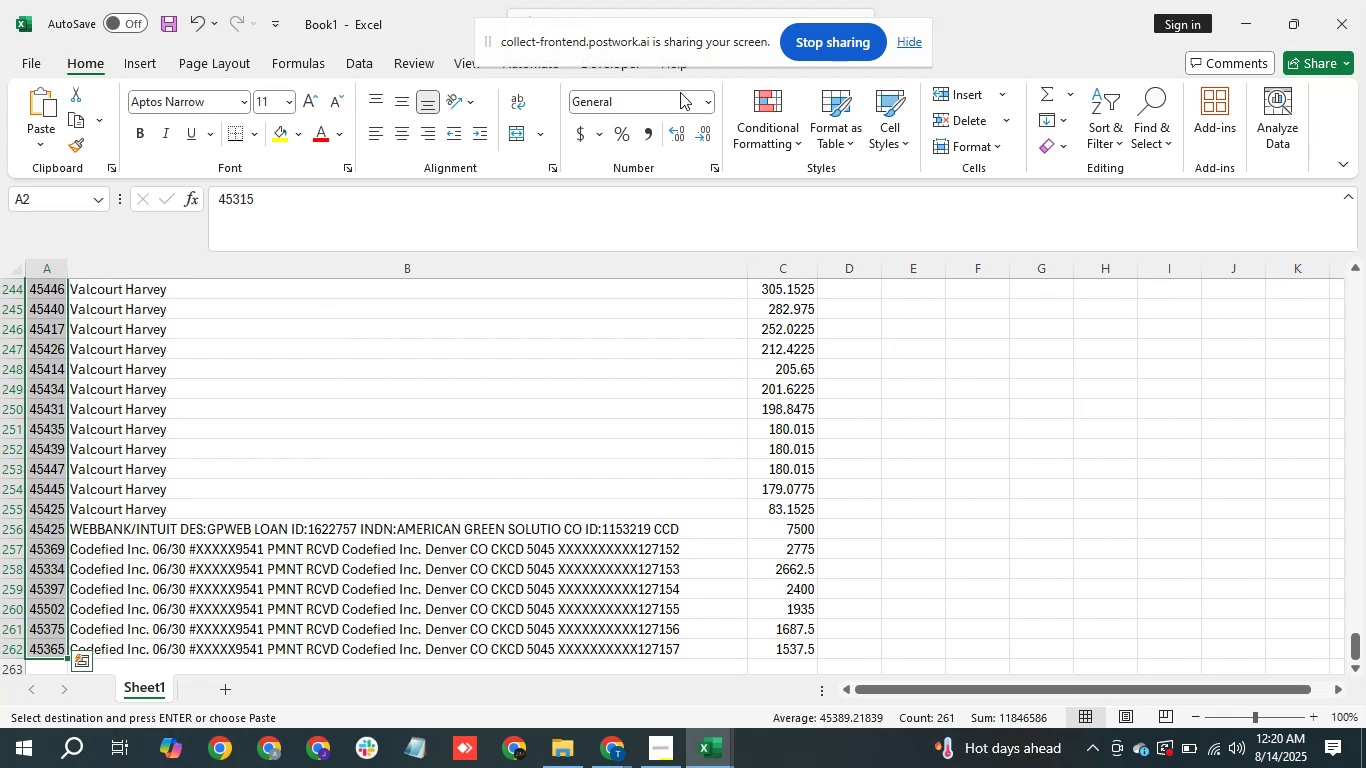 
left_click([710, 107])
 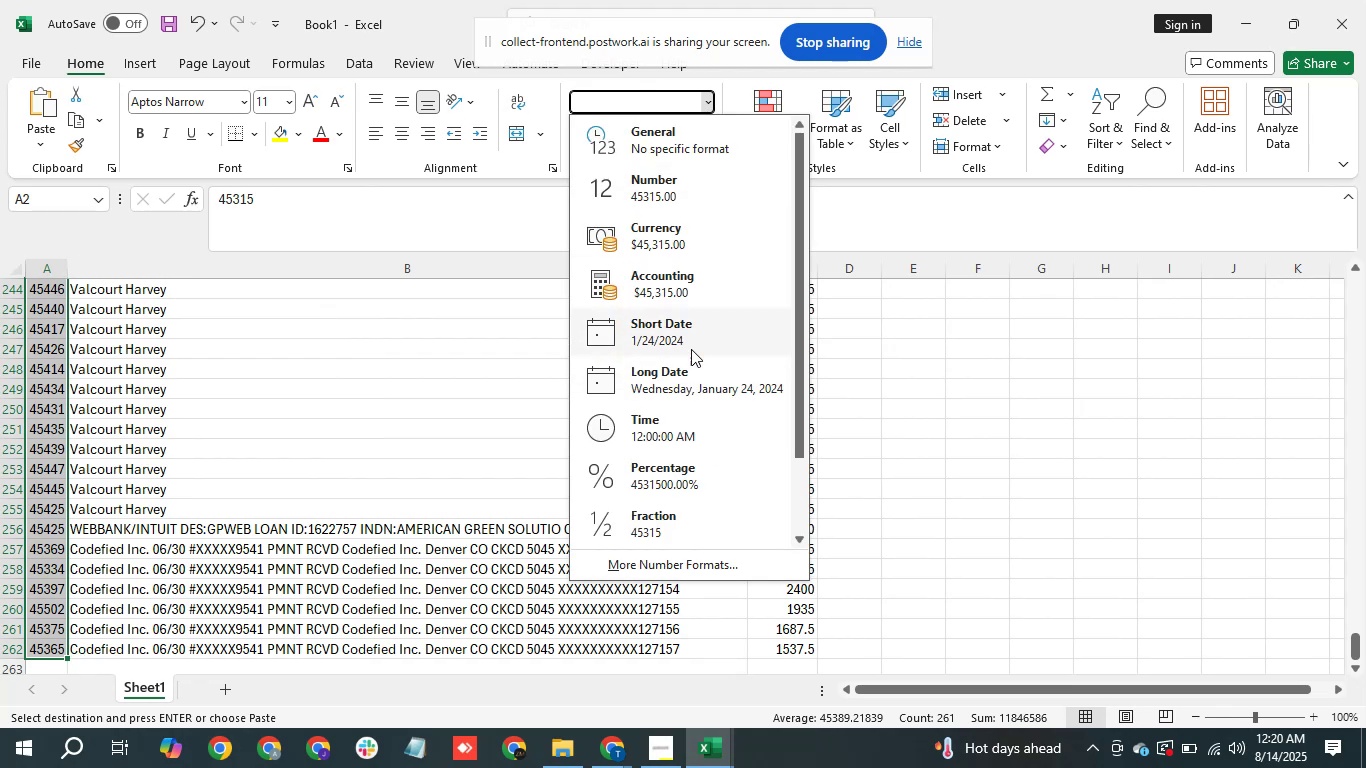 
left_click([692, 340])
 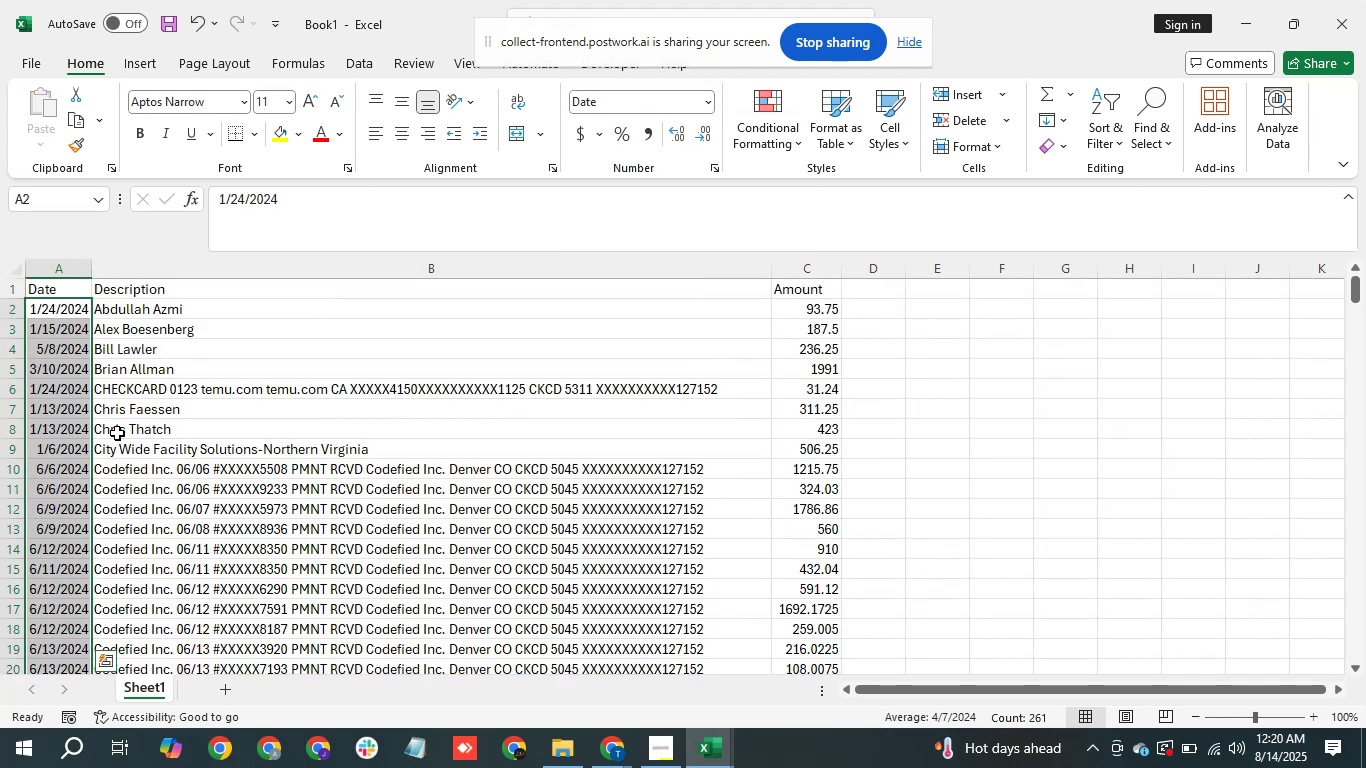 
left_click([61, 393])
 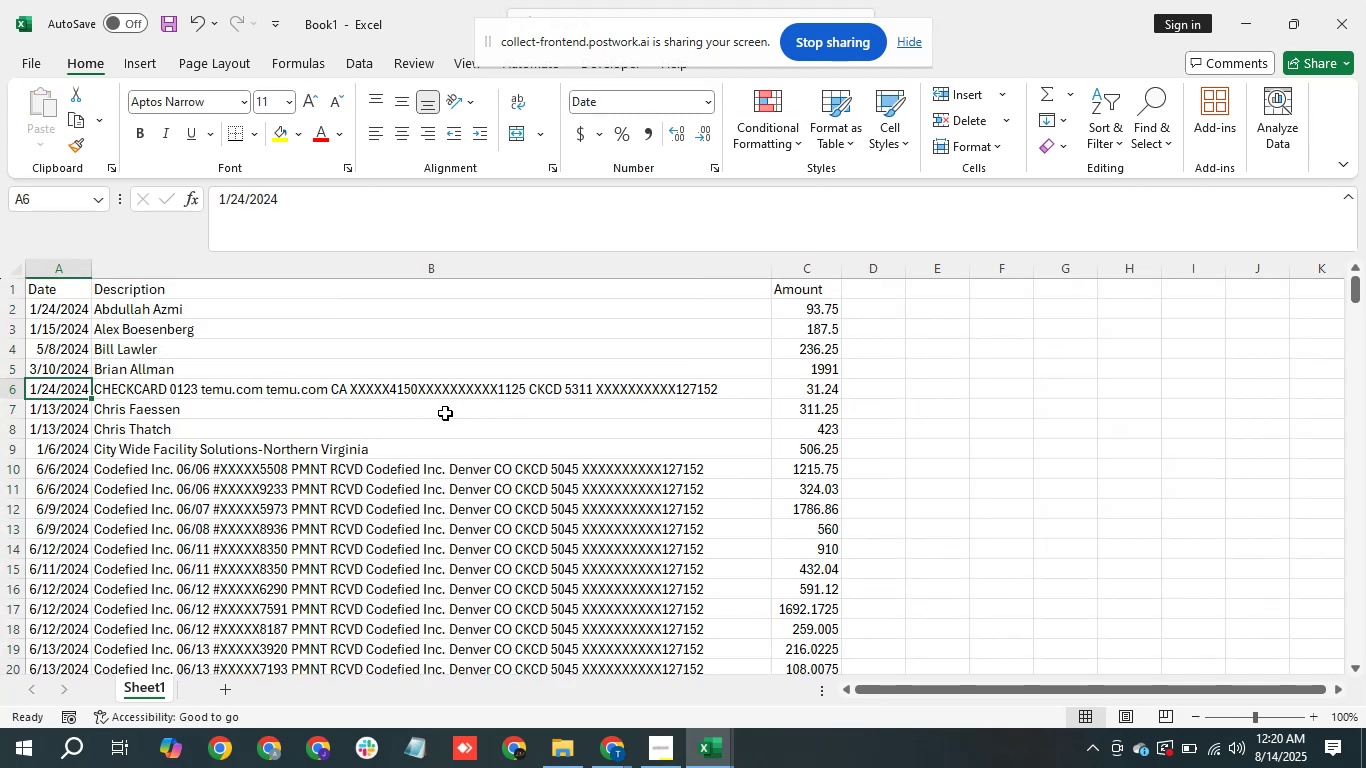 
key(ArrowUp)
 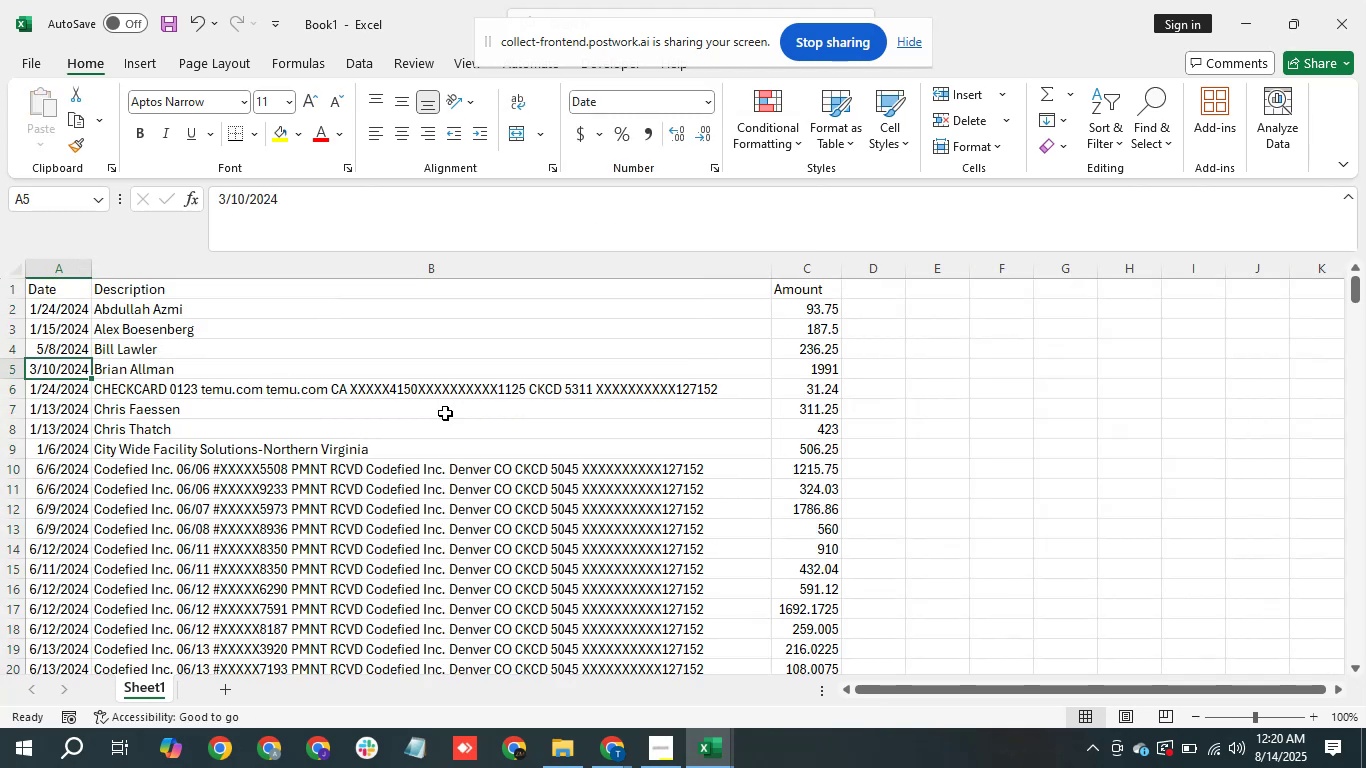 
key(ArrowUp)
 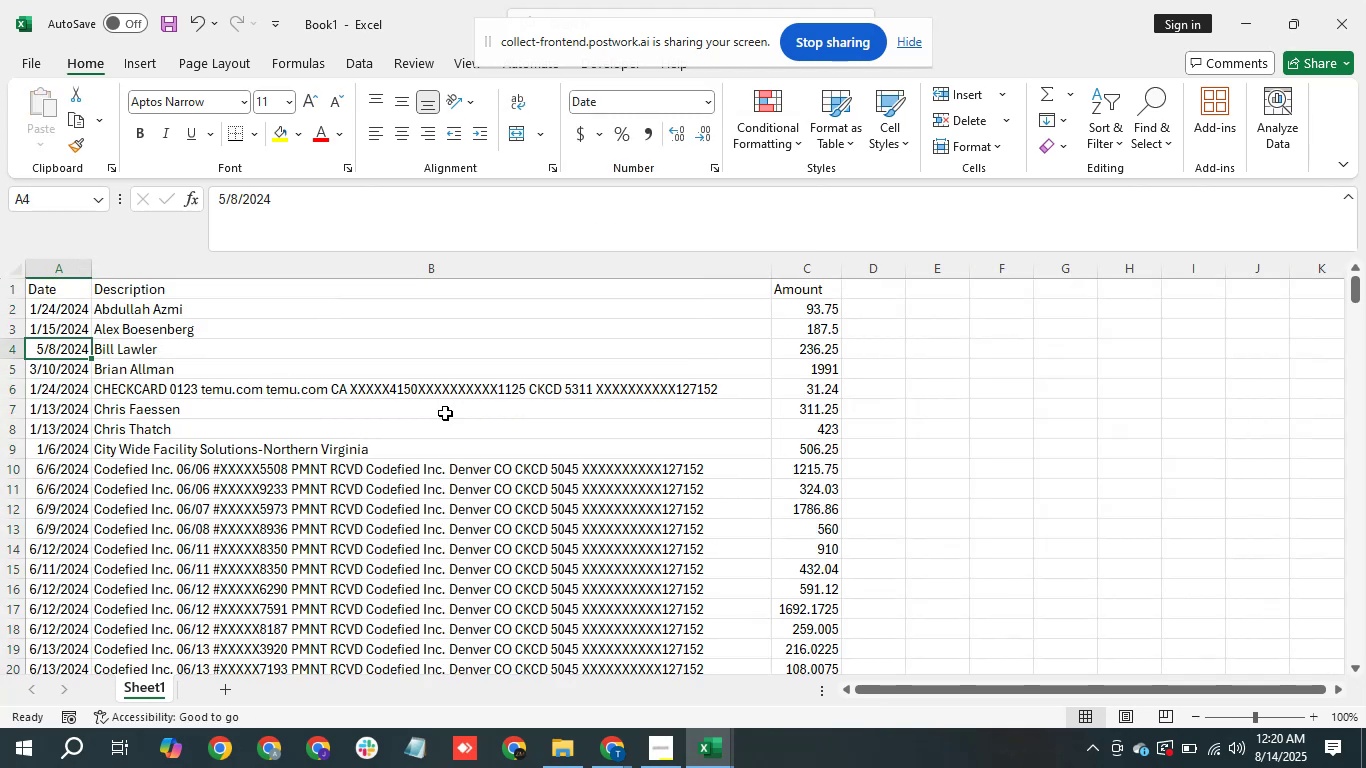 
key(ArrowUp)
 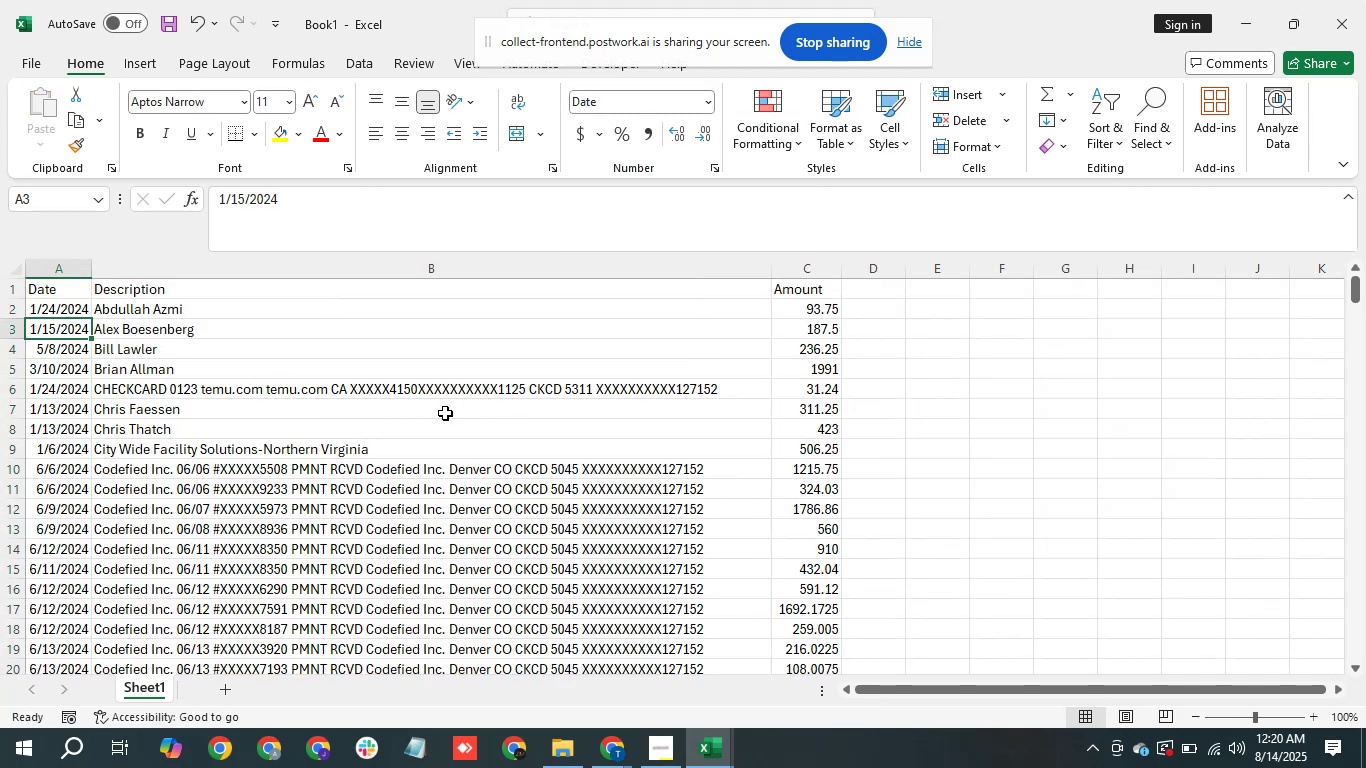 
key(ArrowUp)
 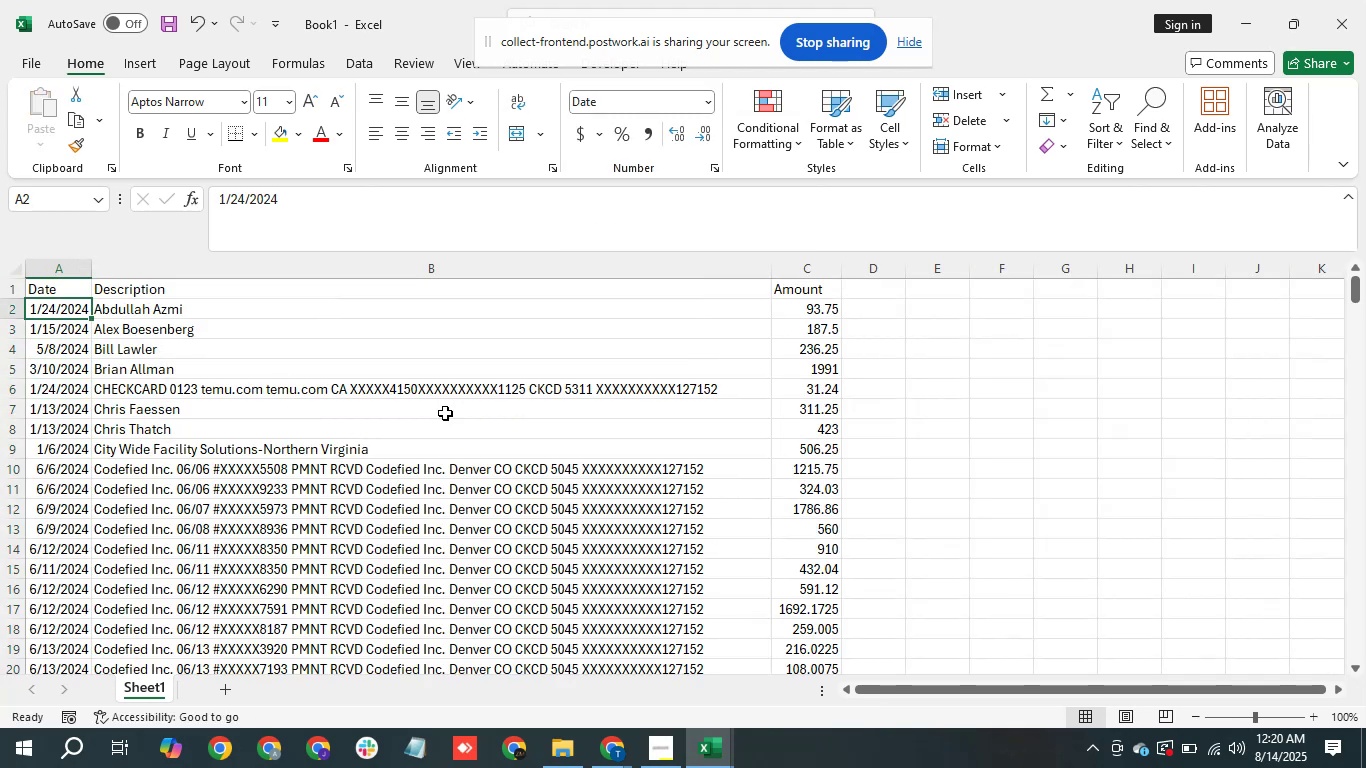 
key(Alt+AltLeft)
 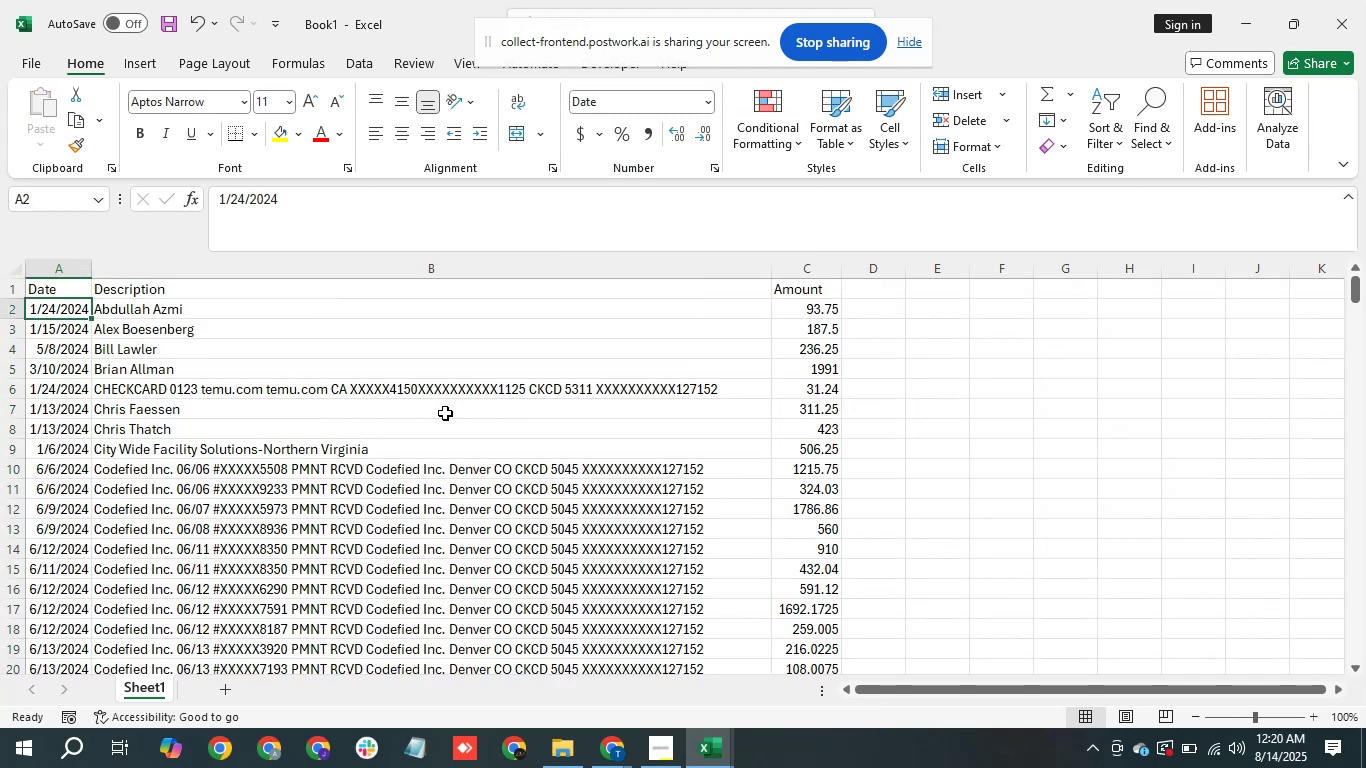 
key(Alt+Tab)
 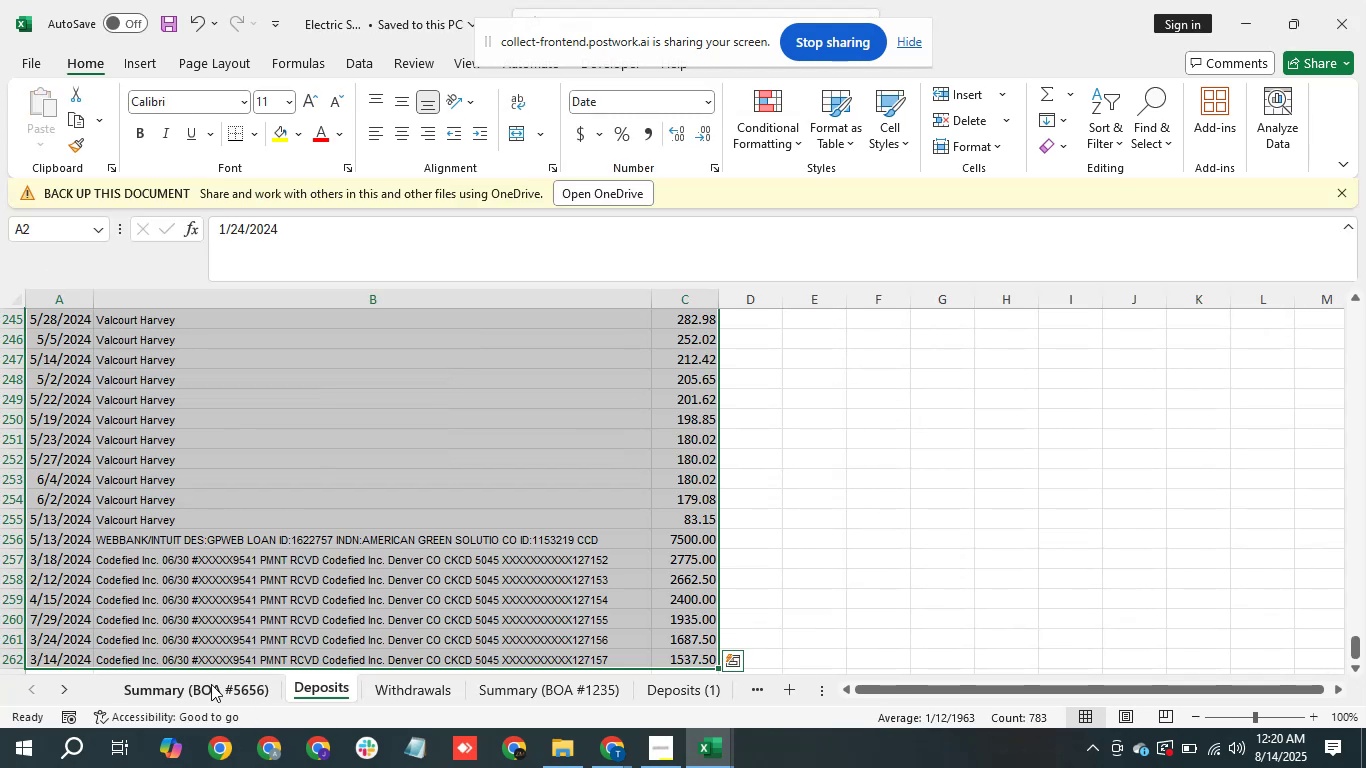 
left_click([222, 682])
 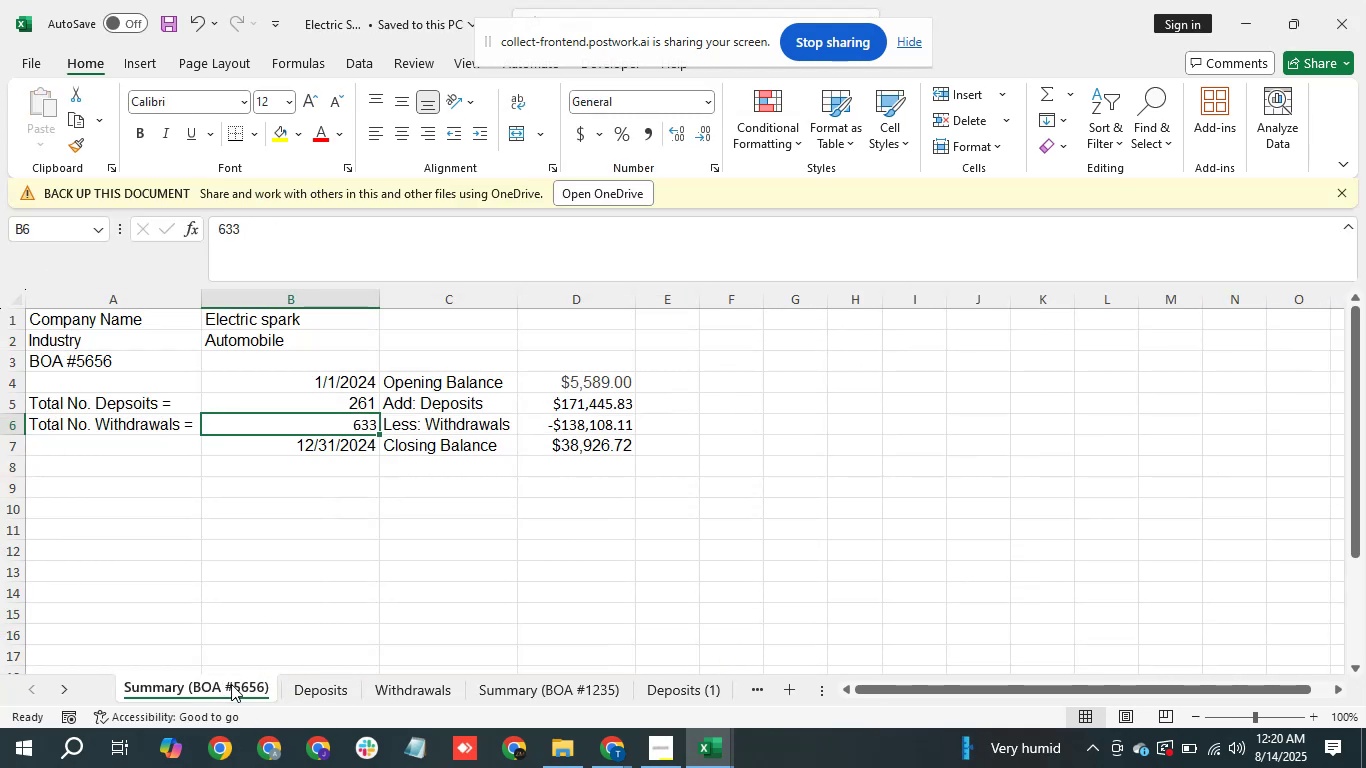 
double_click([231, 684])
 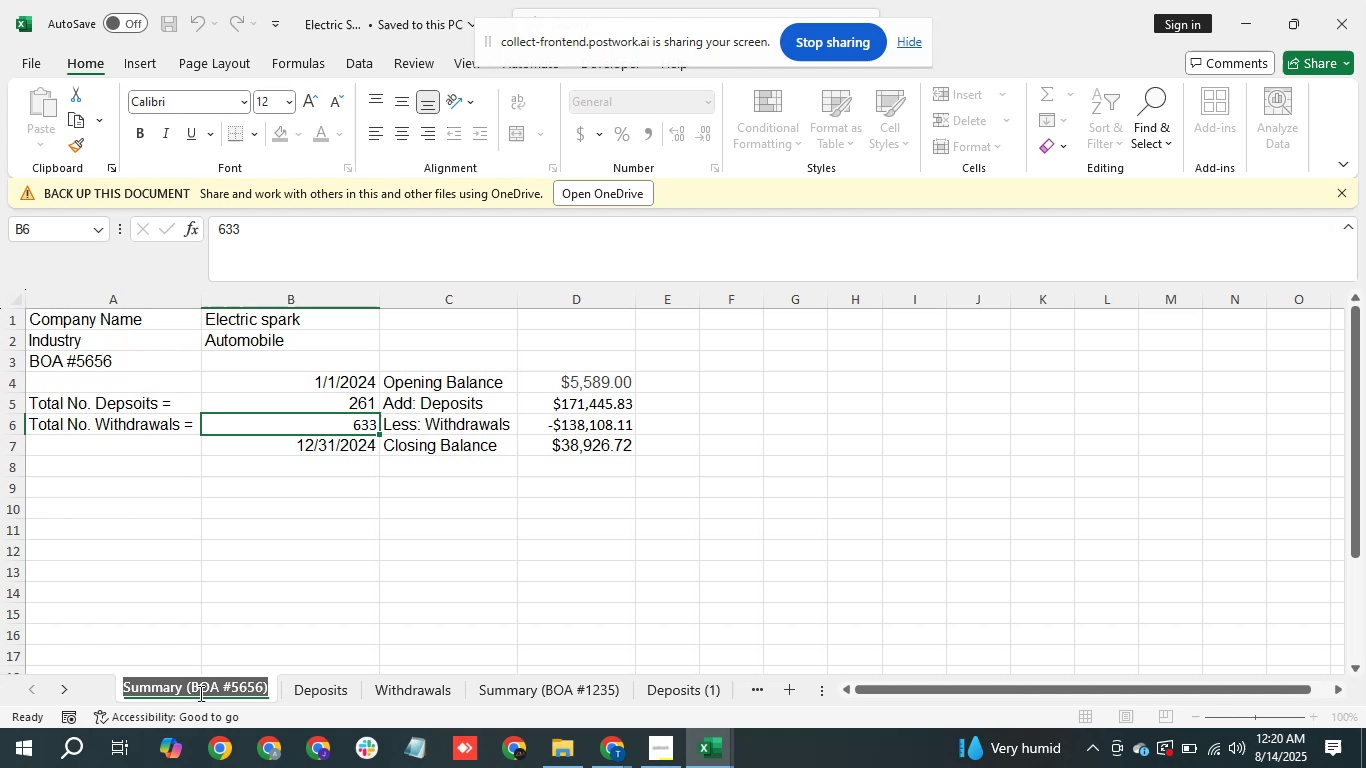 
left_click_drag(start_coordinate=[192, 690], to_coordinate=[145, 688])
 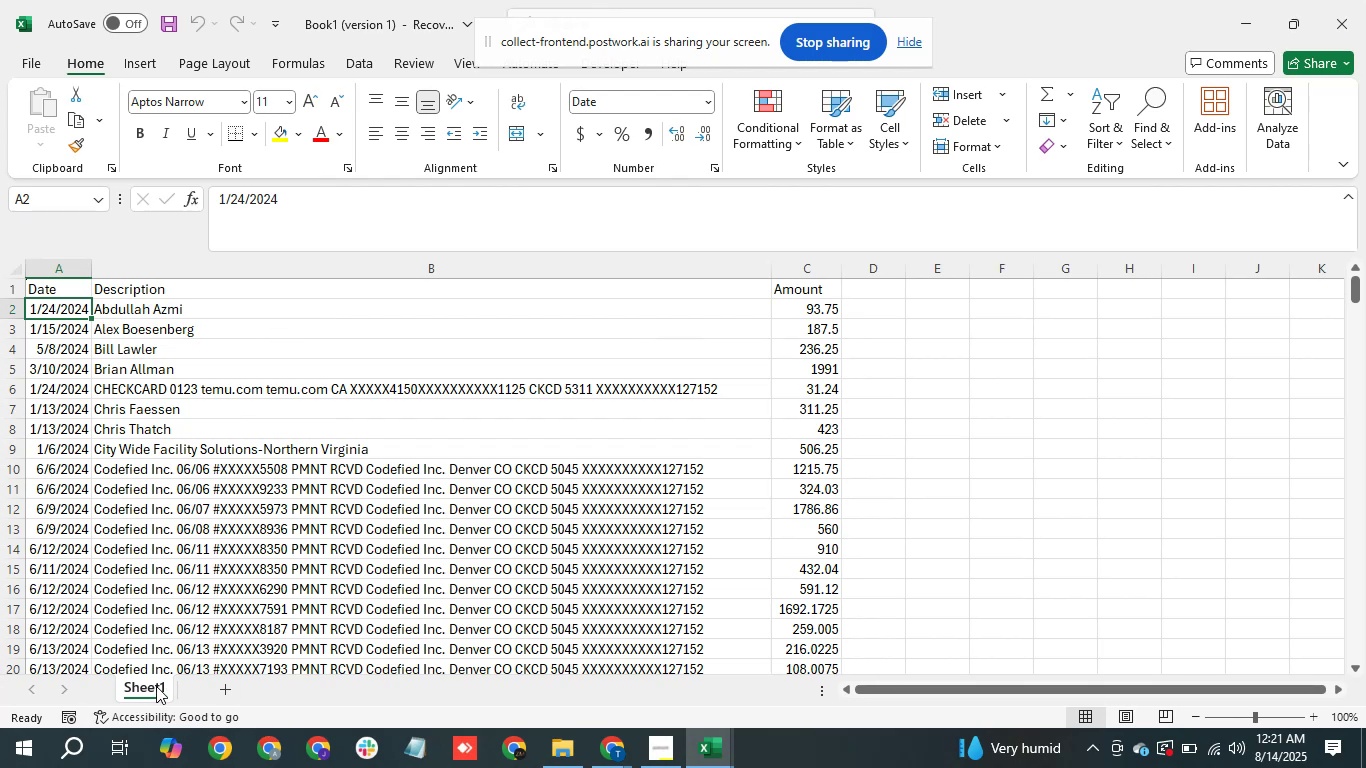 
key(Control+C)
 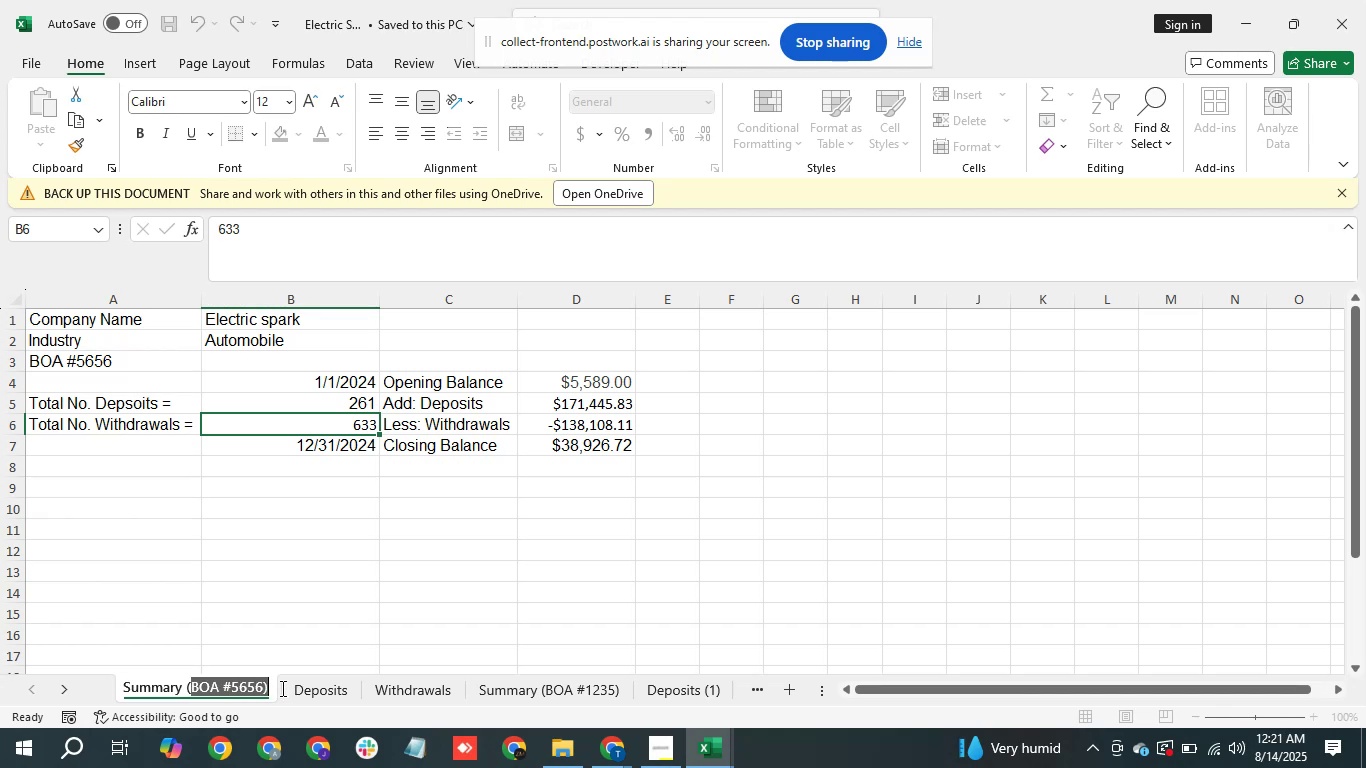 
key(Alt+AltLeft)
 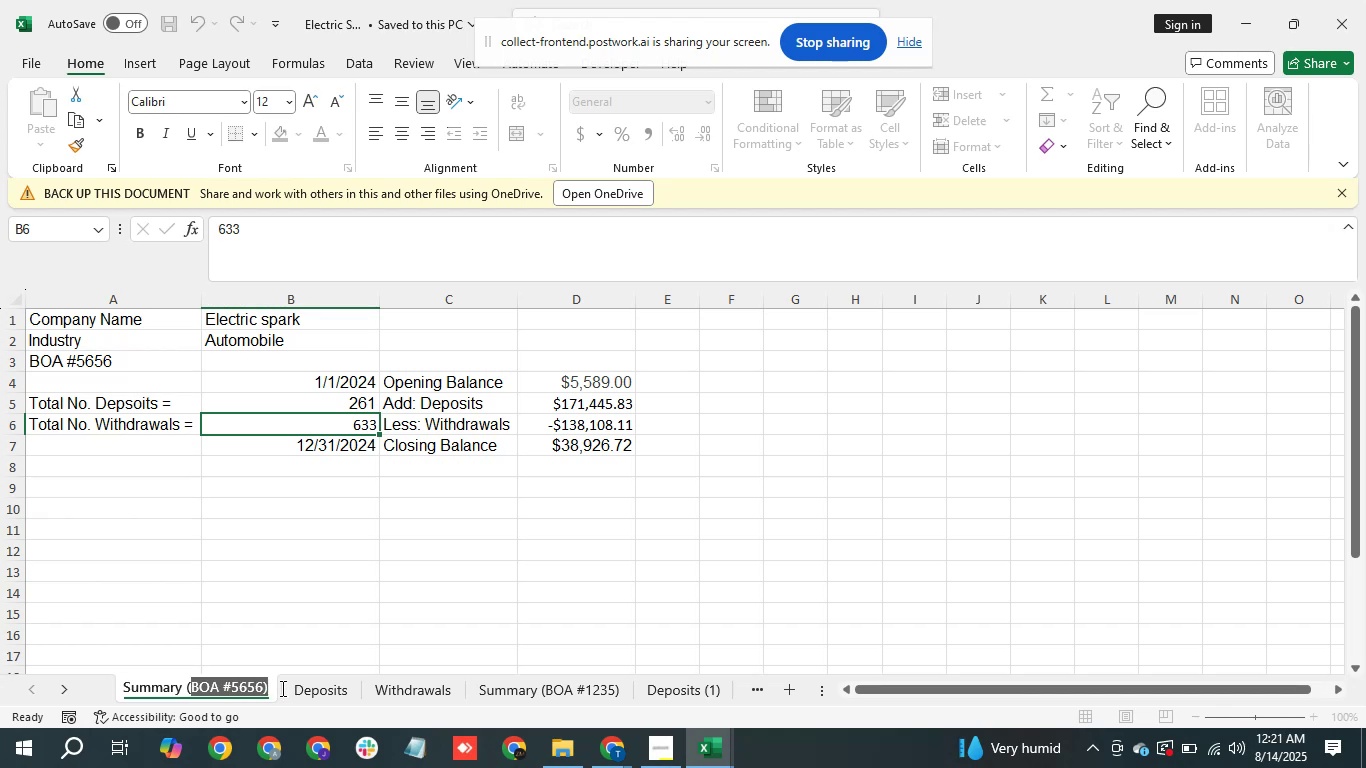 
key(Alt+Tab)
 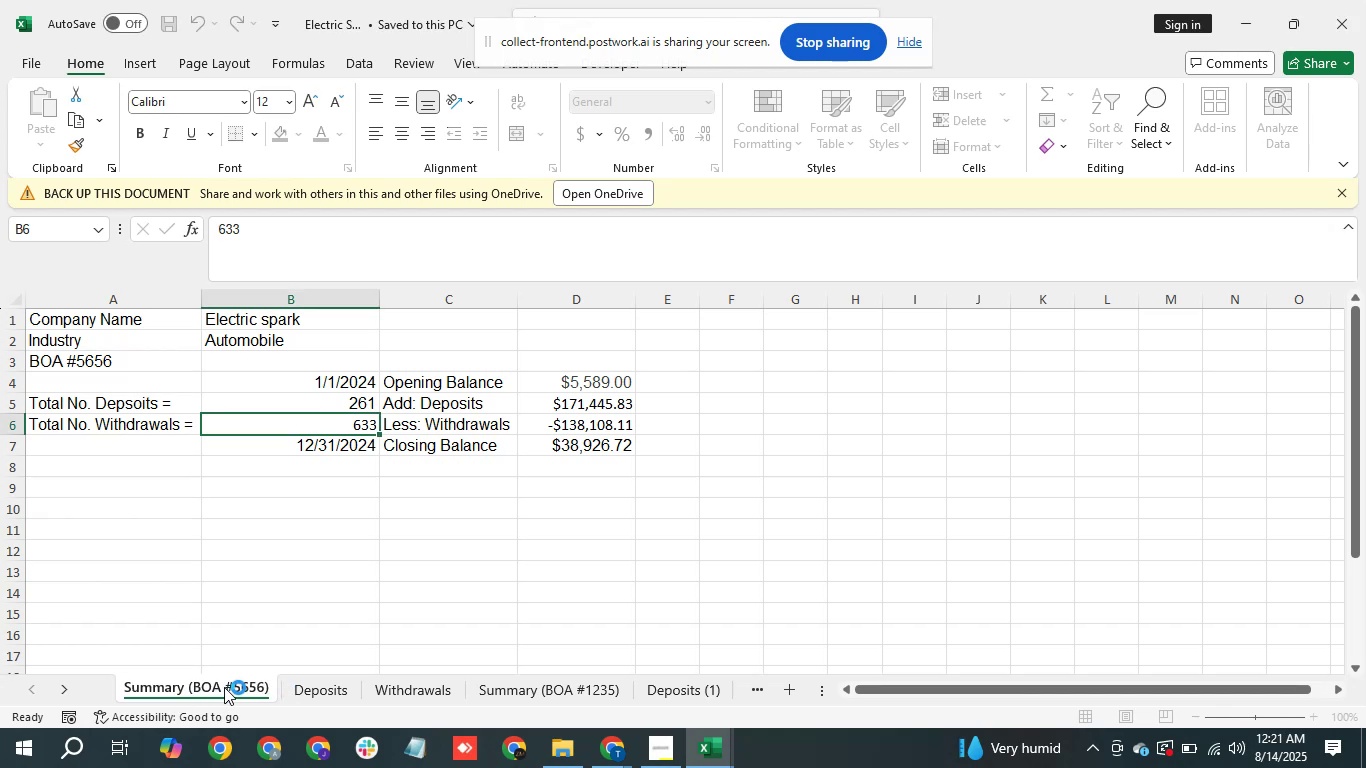 
key(Alt+AltLeft)
 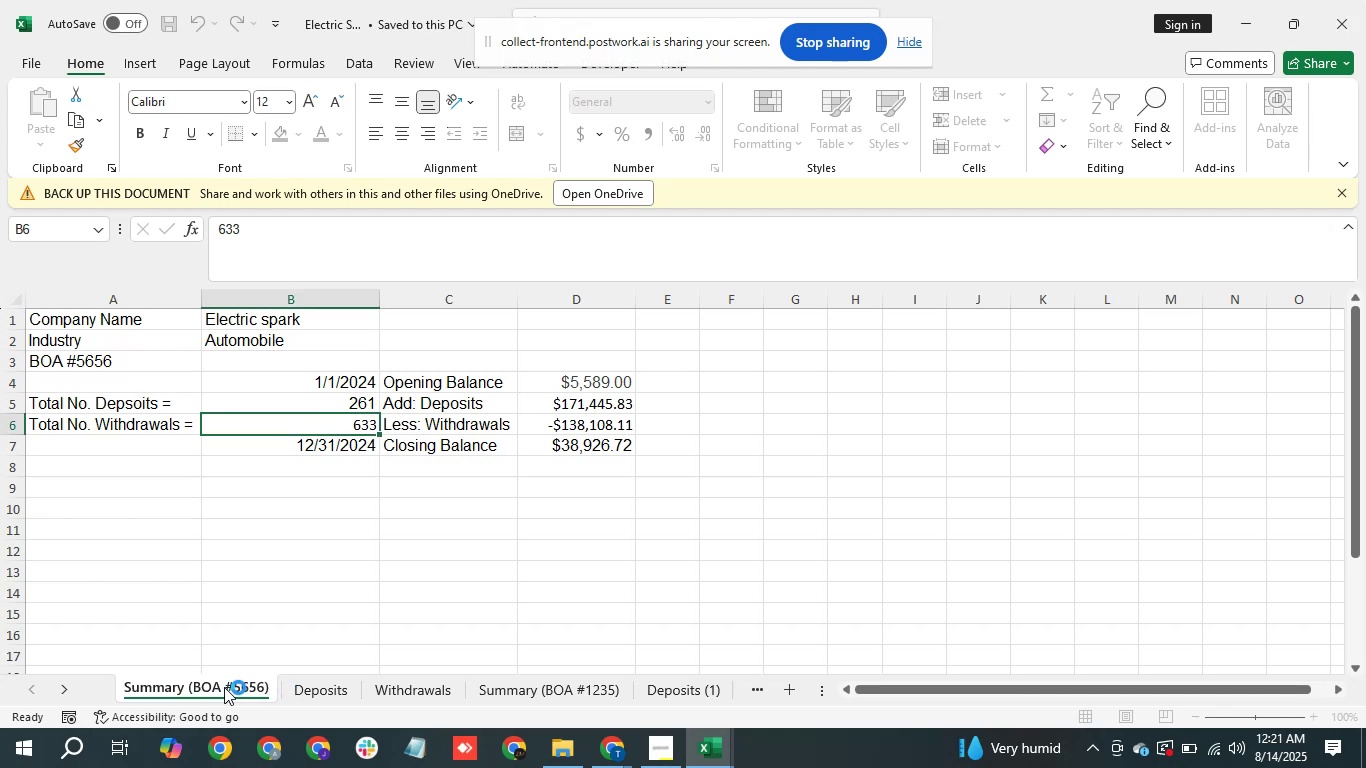 
key(Alt+Tab)
 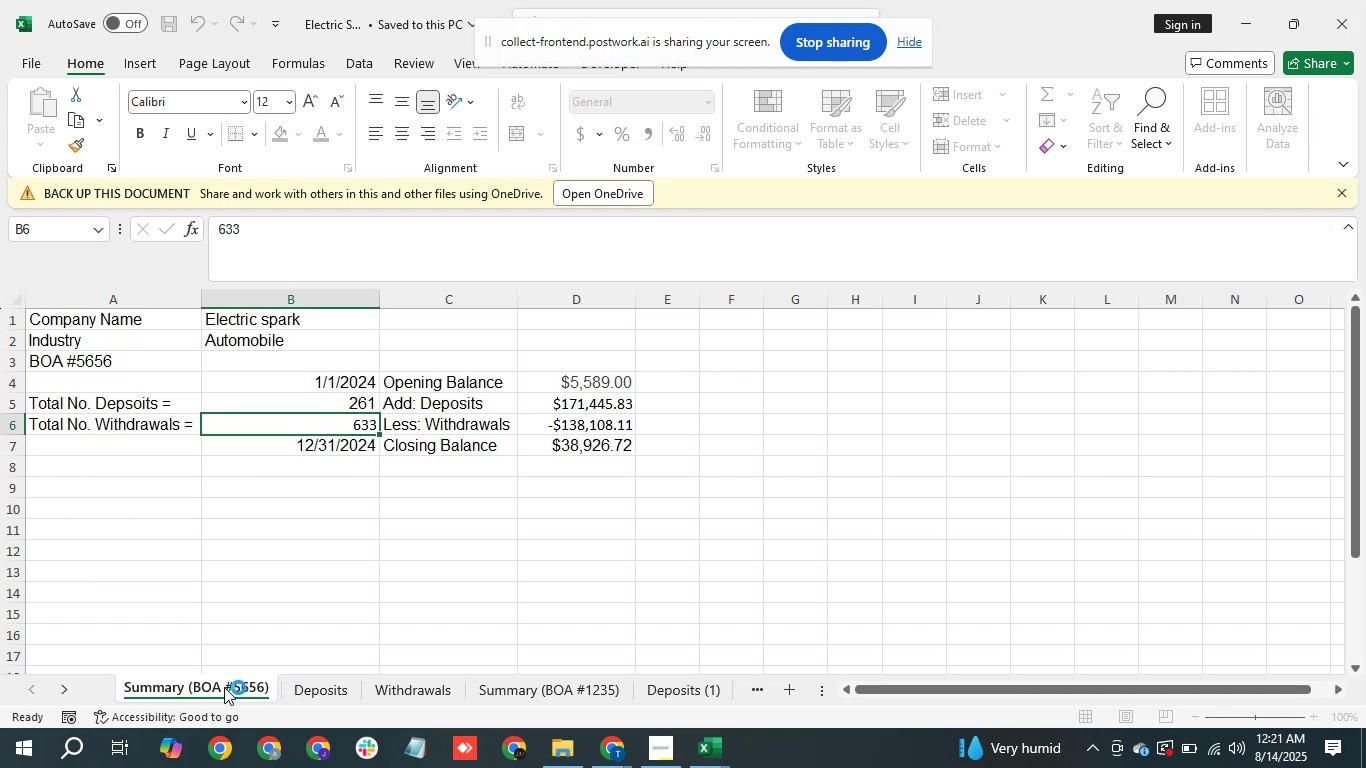 
key(Alt+Tab)
 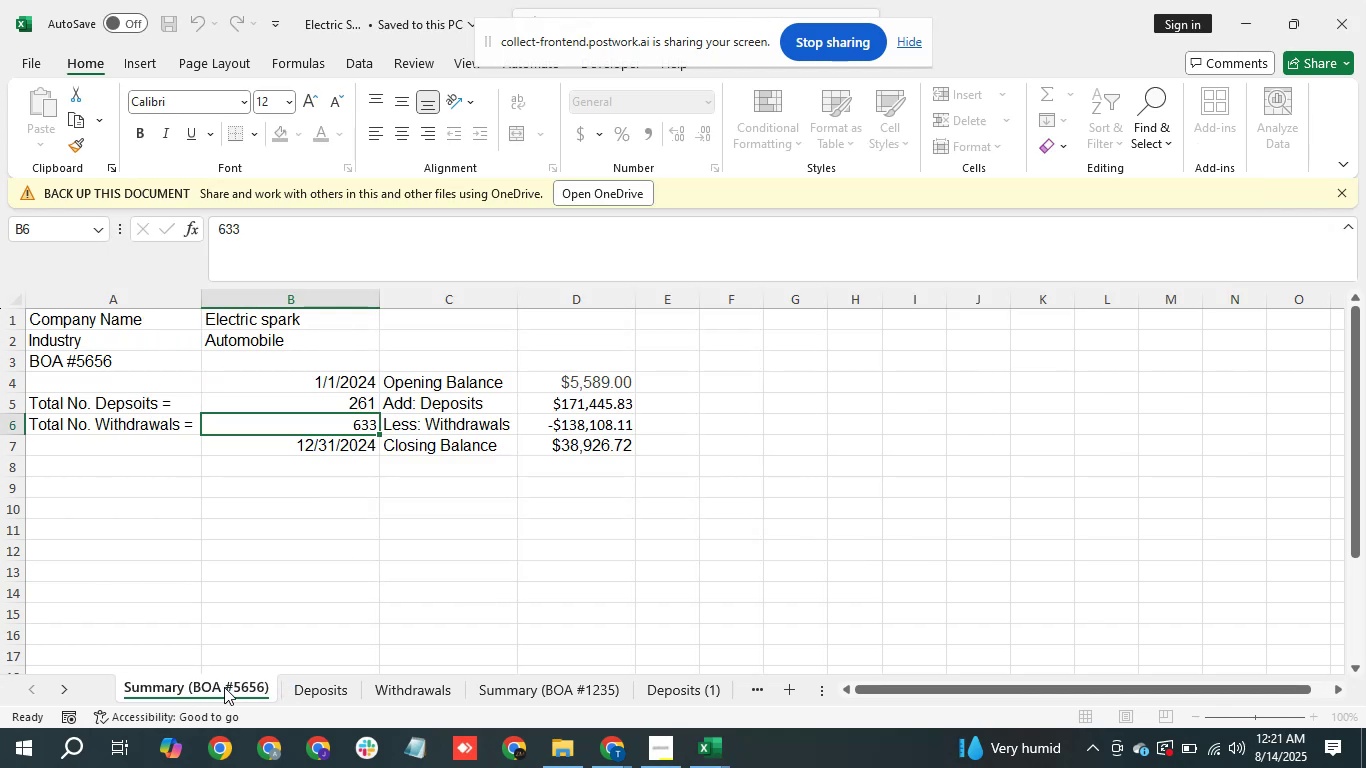 
key(Alt+Tab)
 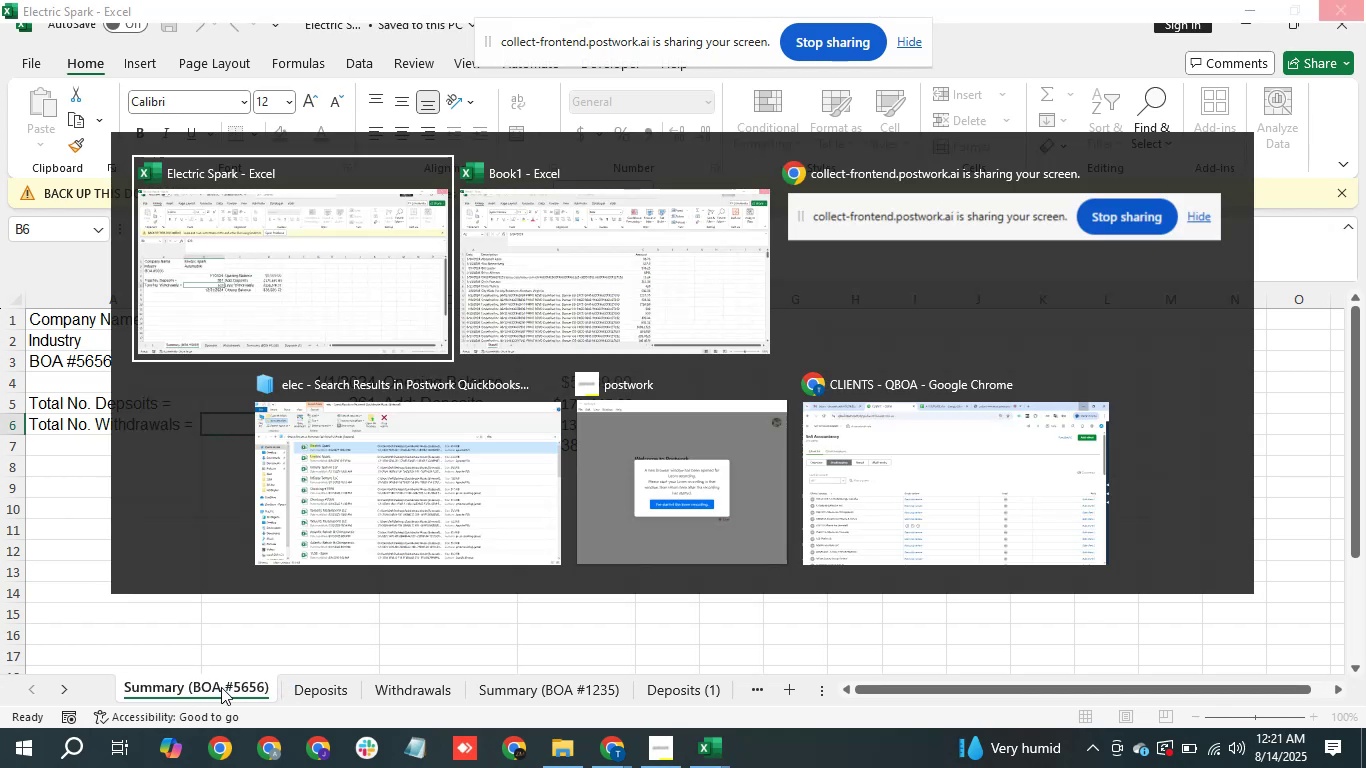 
key(Alt+ArrowRight)
 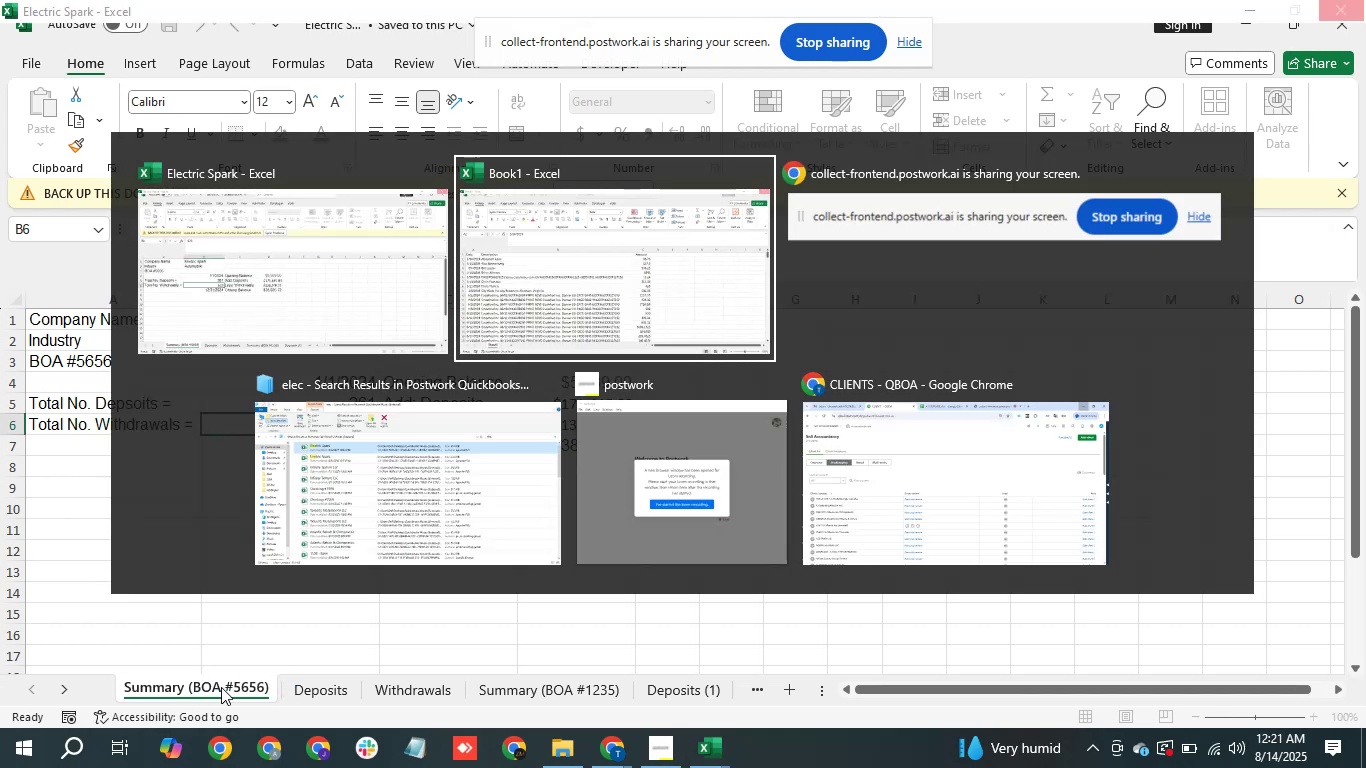 
key(Alt+ArrowLeft)
 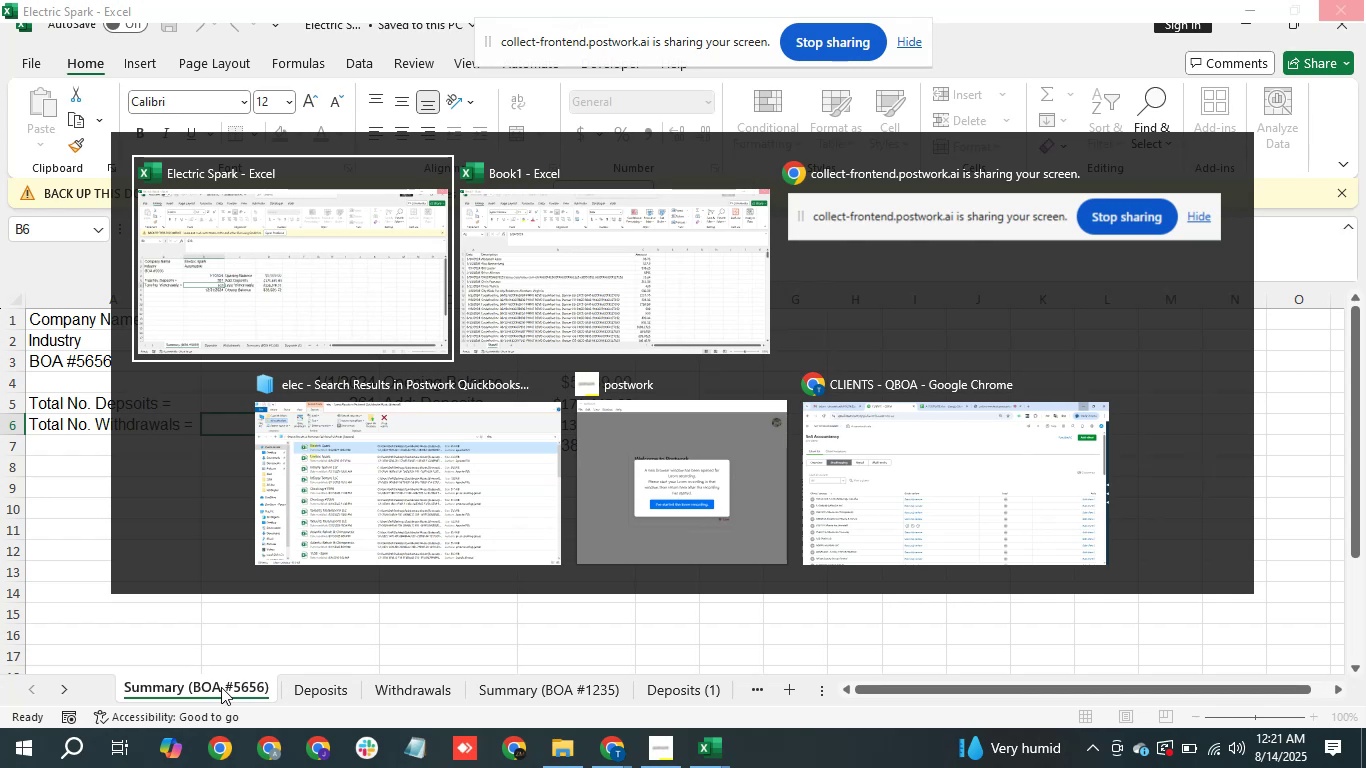 
key(Alt+ArrowRight)
 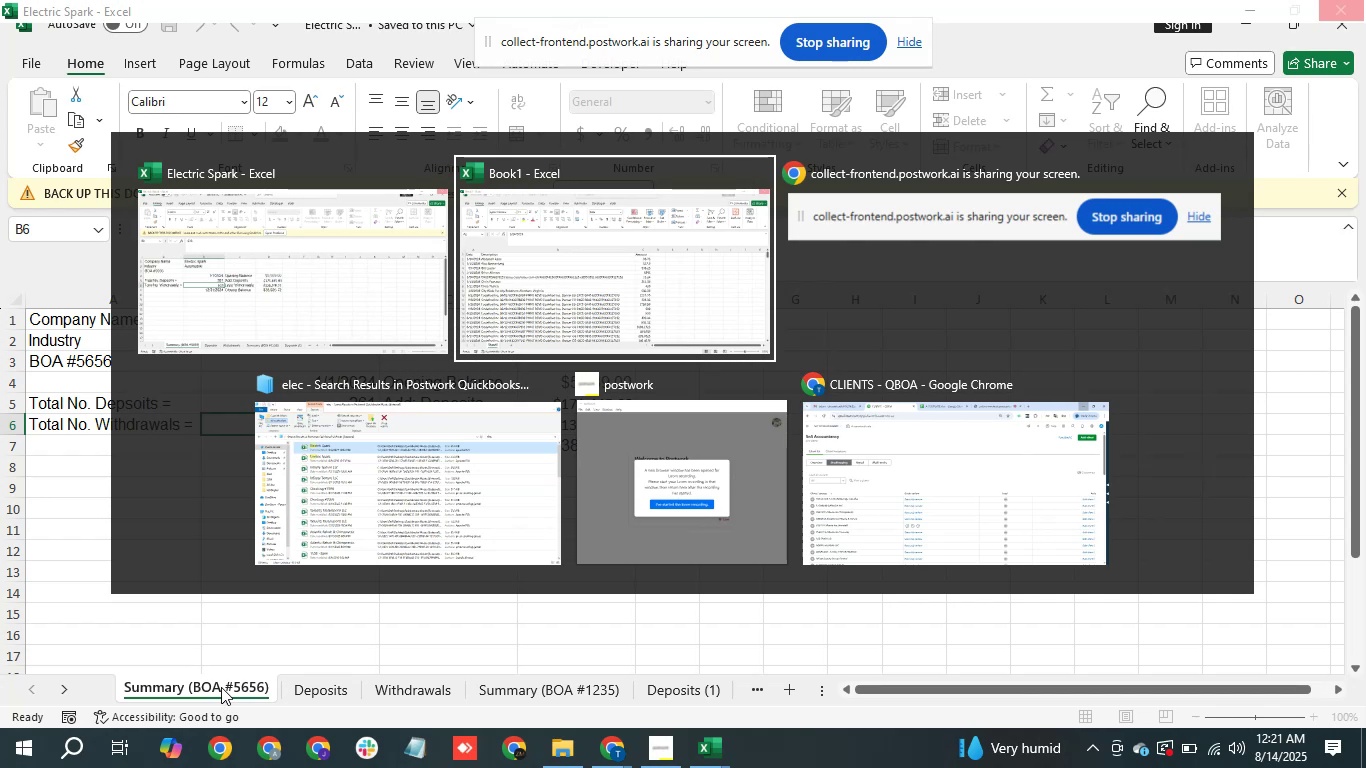 
key(Alt+ArrowRight)
 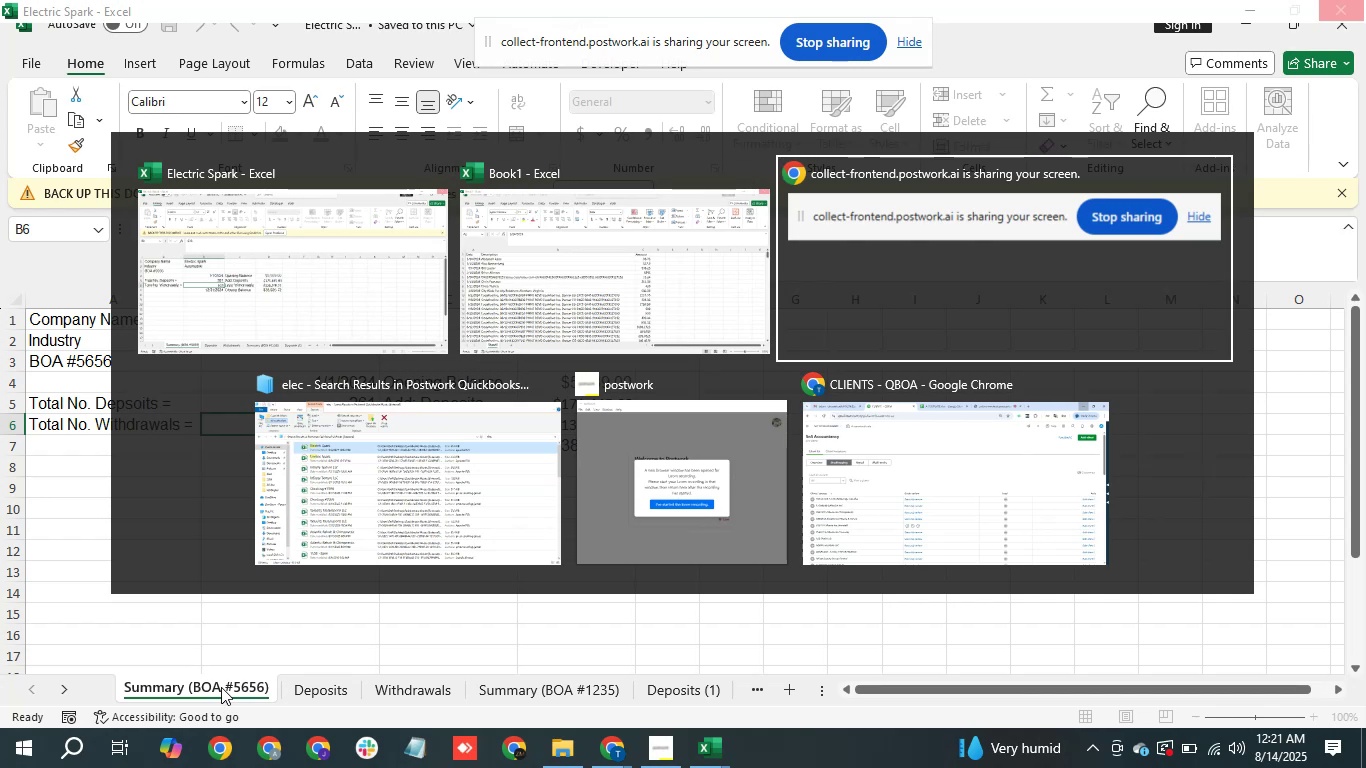 
key(Alt+ArrowRight)
 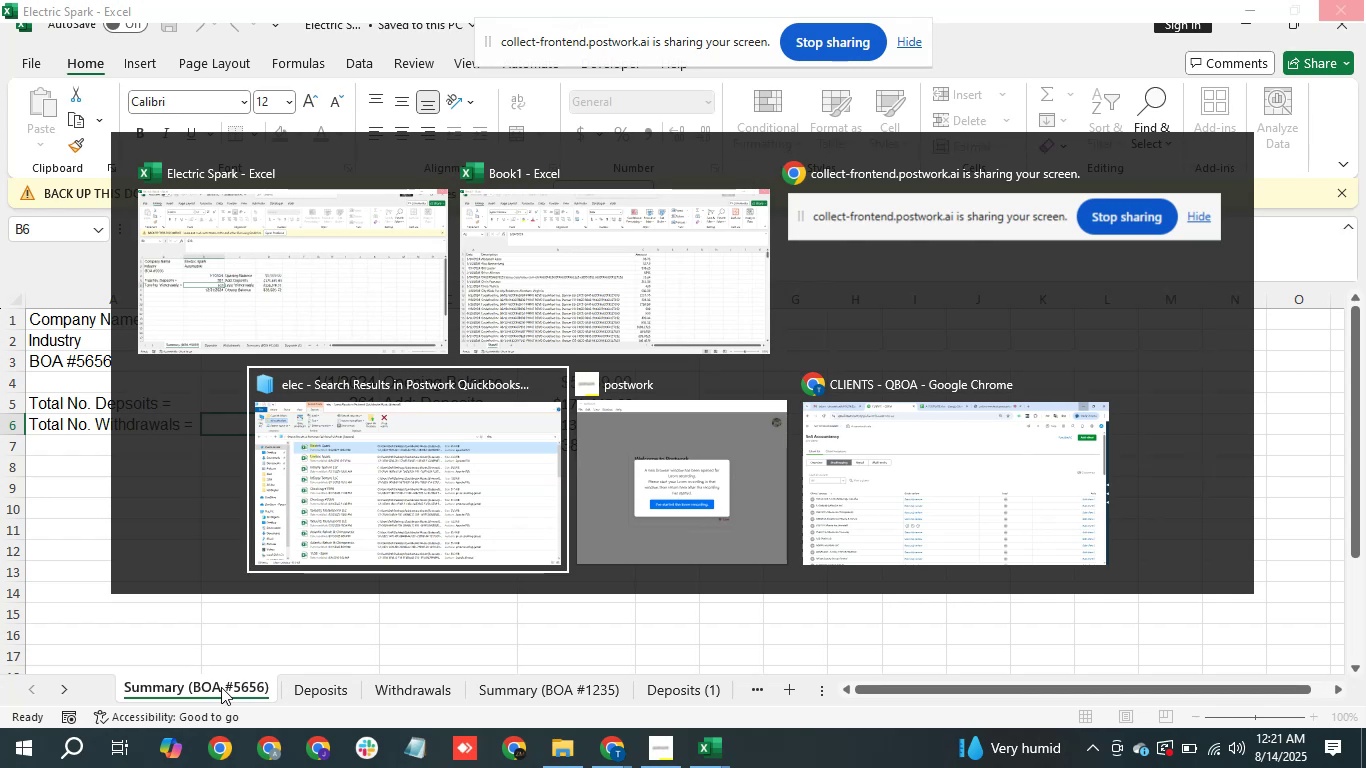 
key(Alt+ArrowRight)
 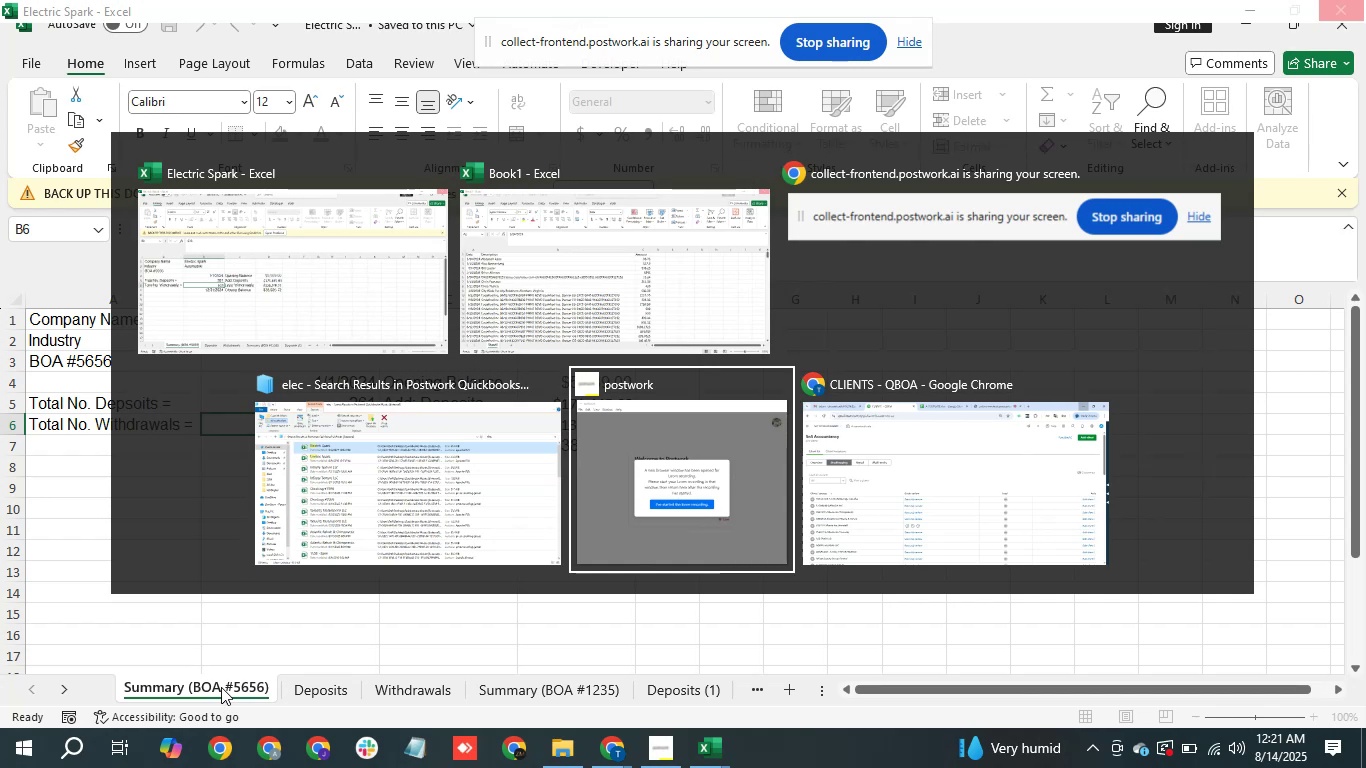 
key(Alt+ArrowRight)
 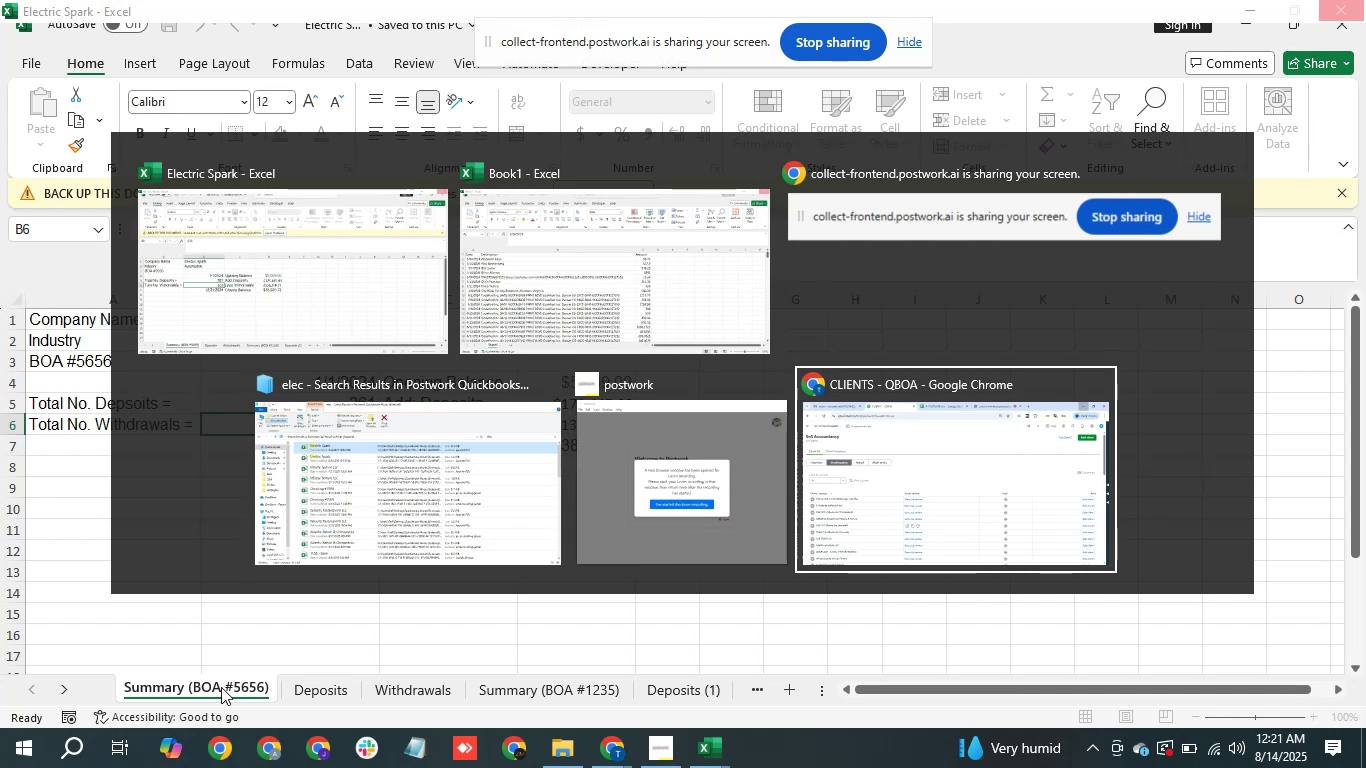 
key(Alt+ArrowRight)
 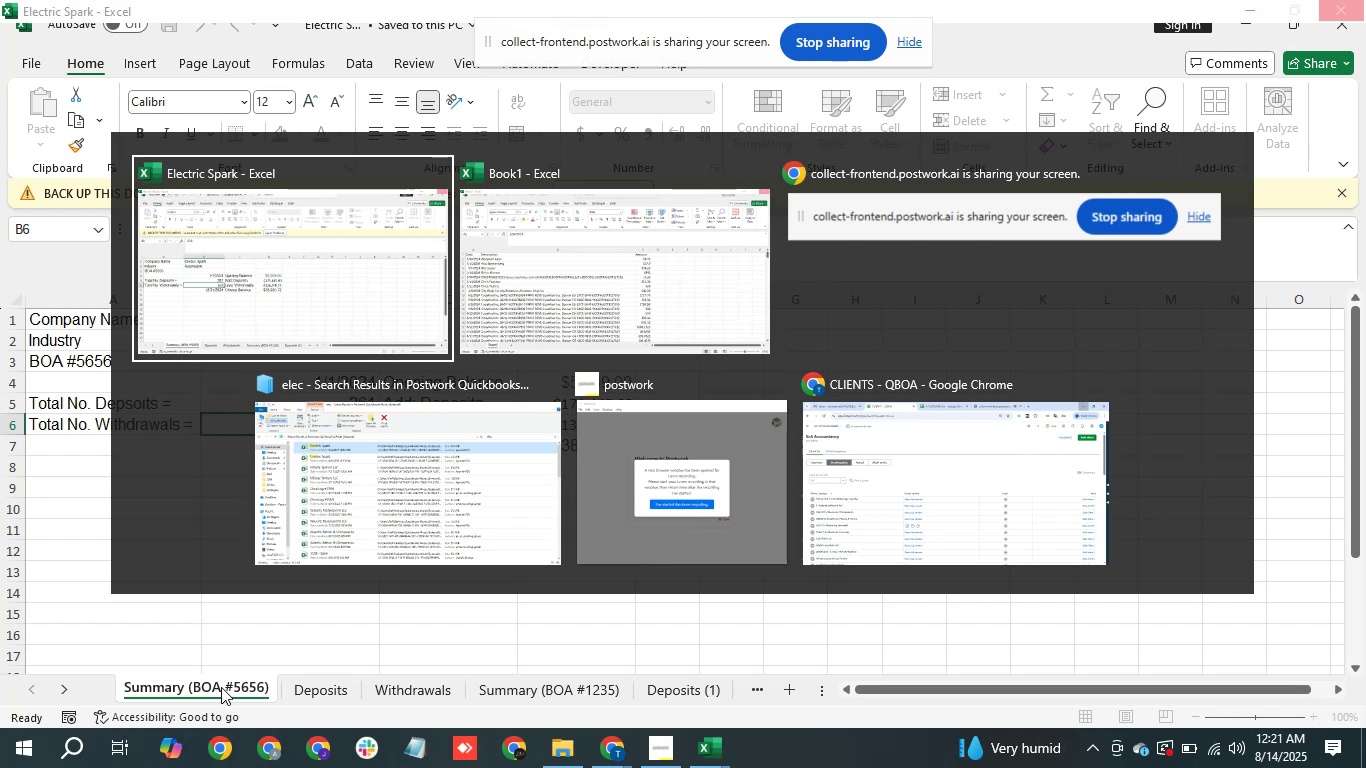 
key(Alt+ArrowRight)
 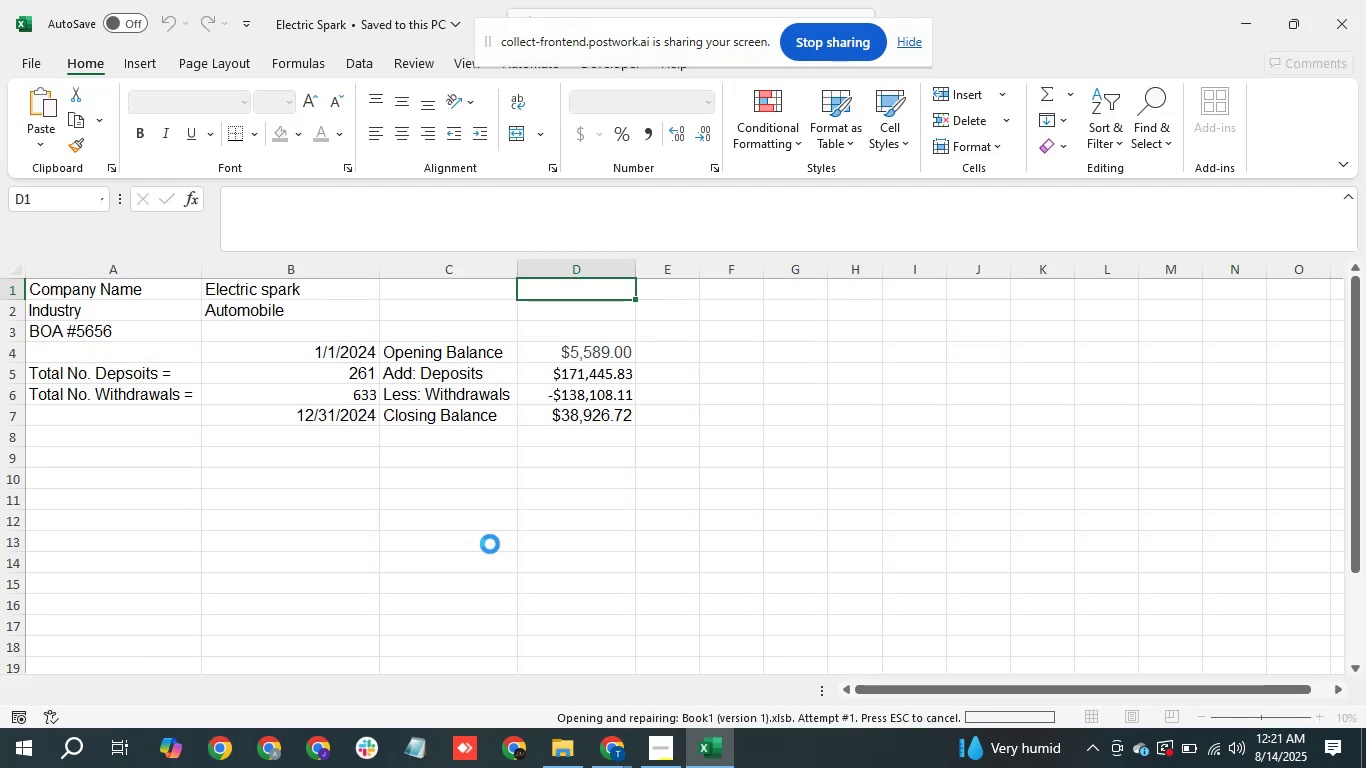 
left_click([145, 688])
 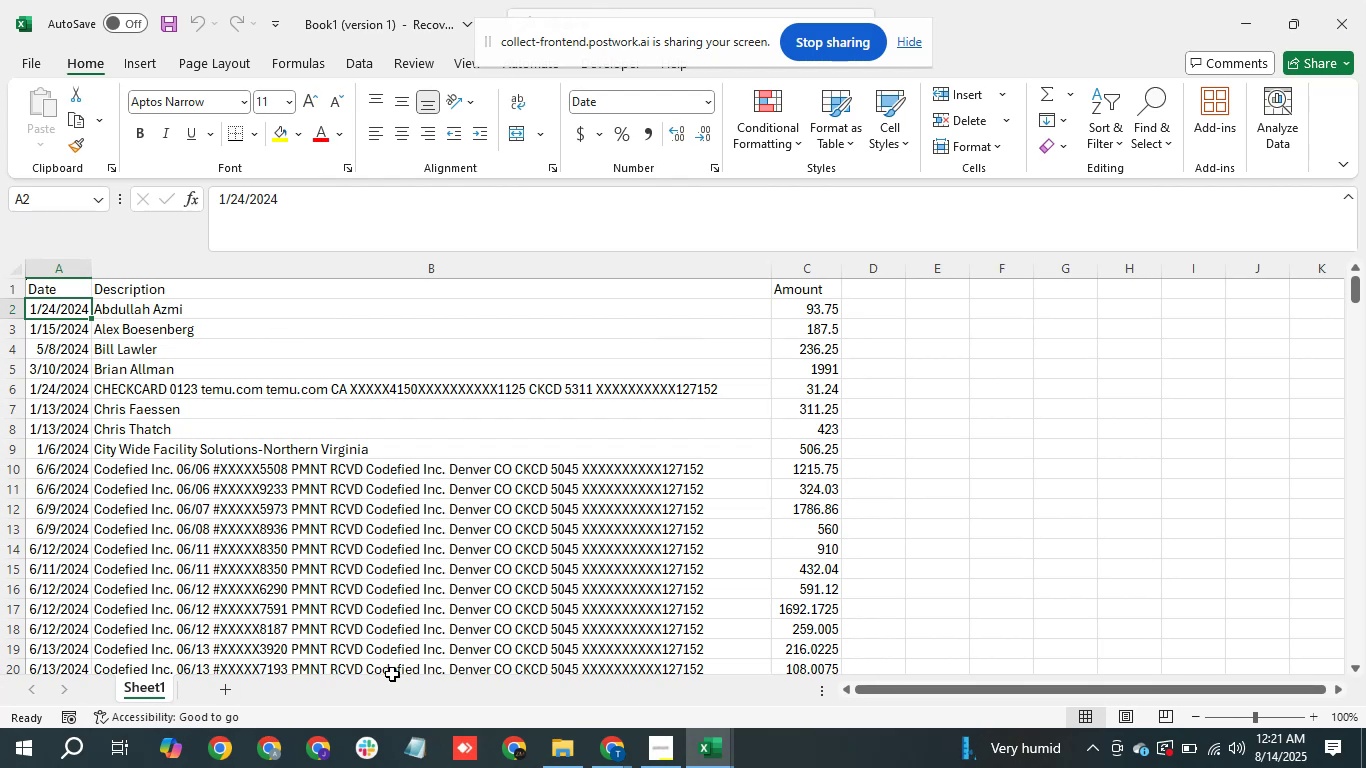 
double_click([155, 680])
 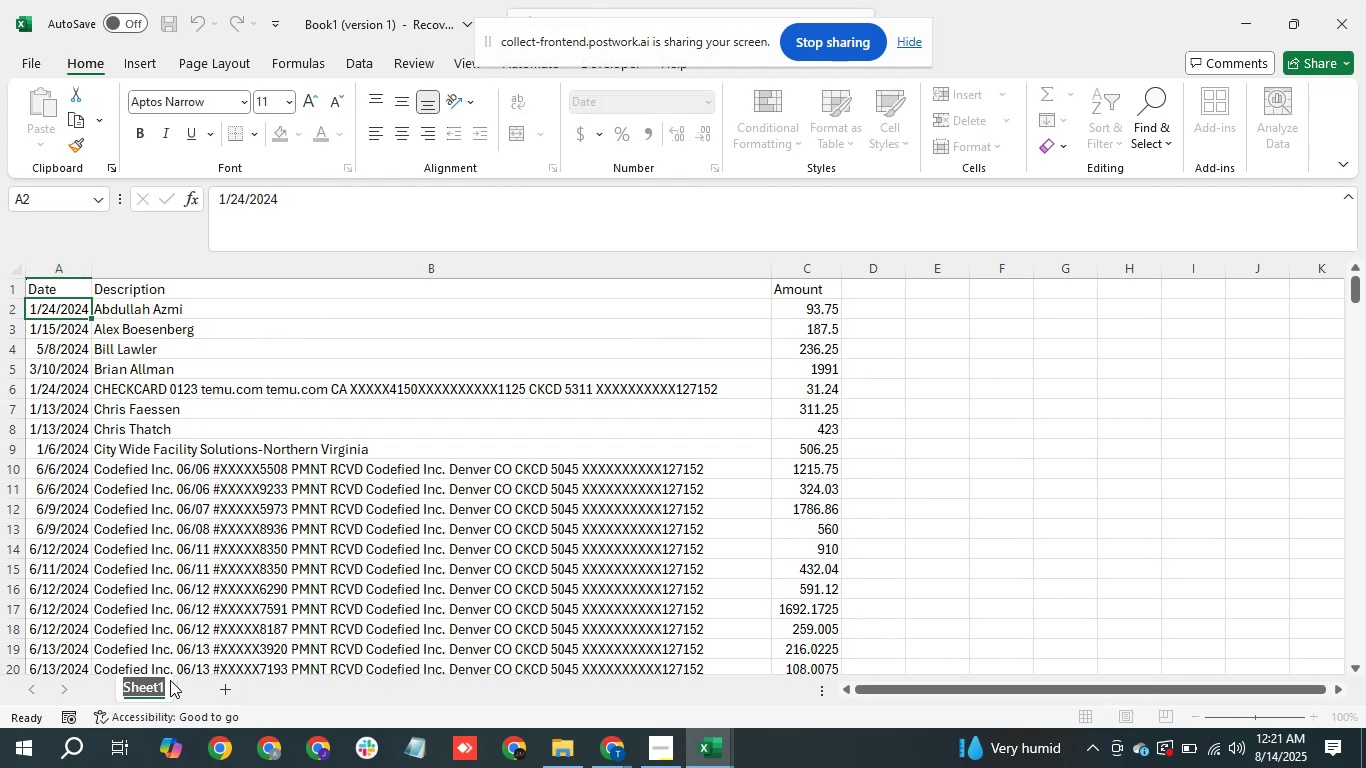 
key(Control+V)
 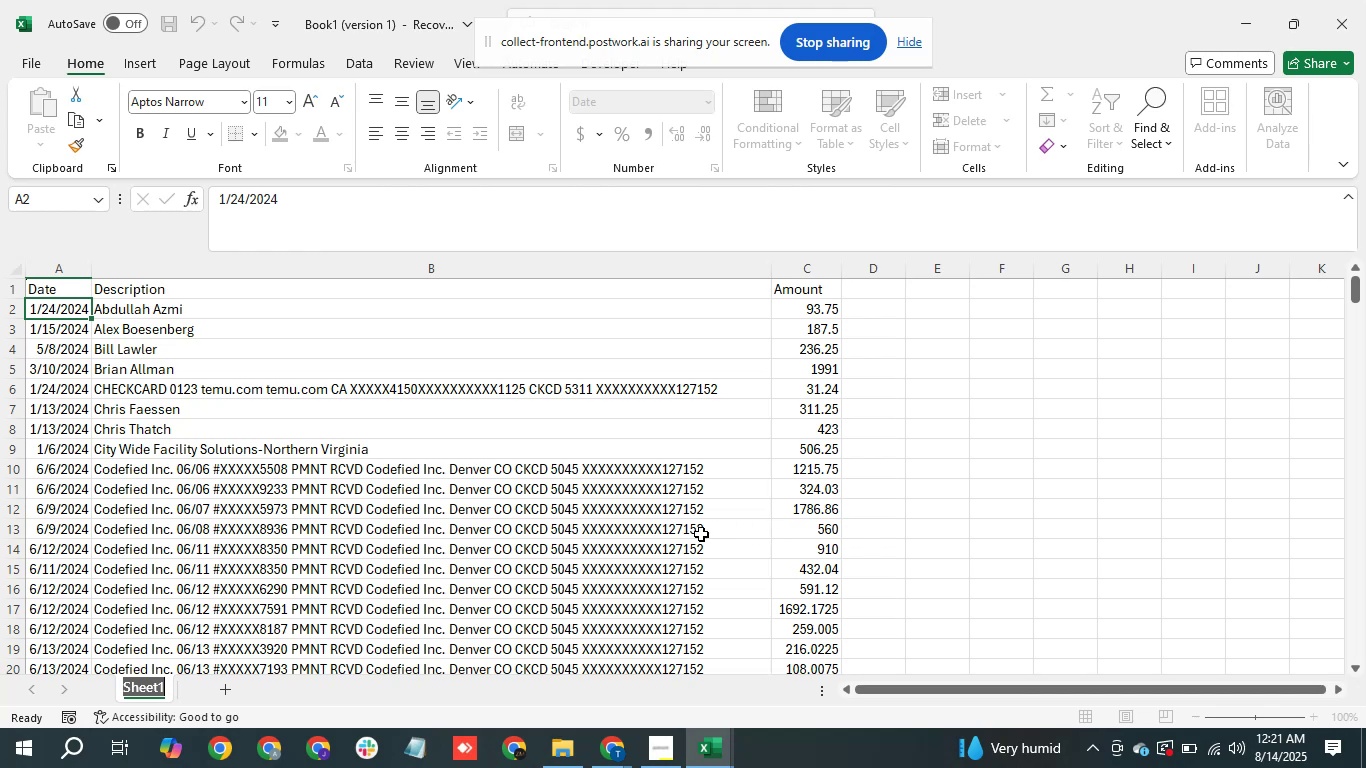 
wait(17.35)
 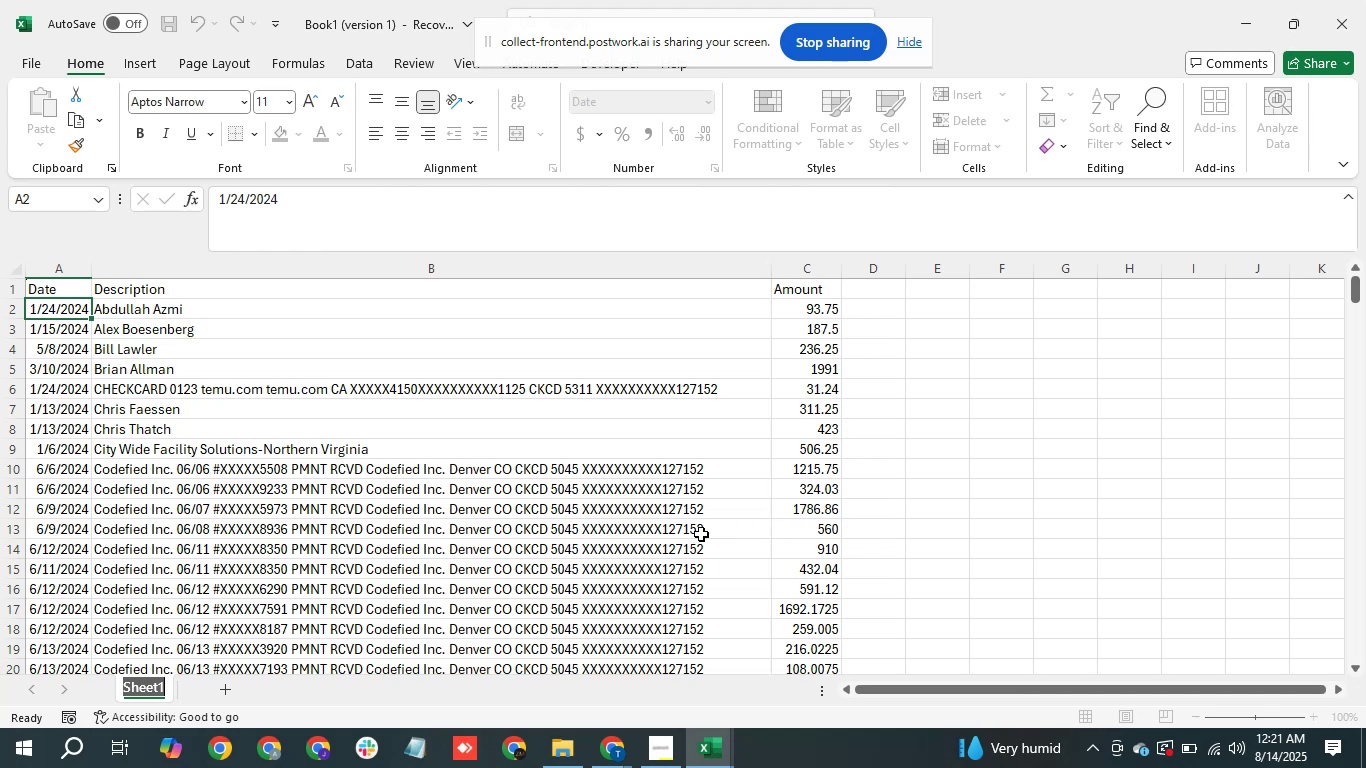 
left_click([141, 687])
 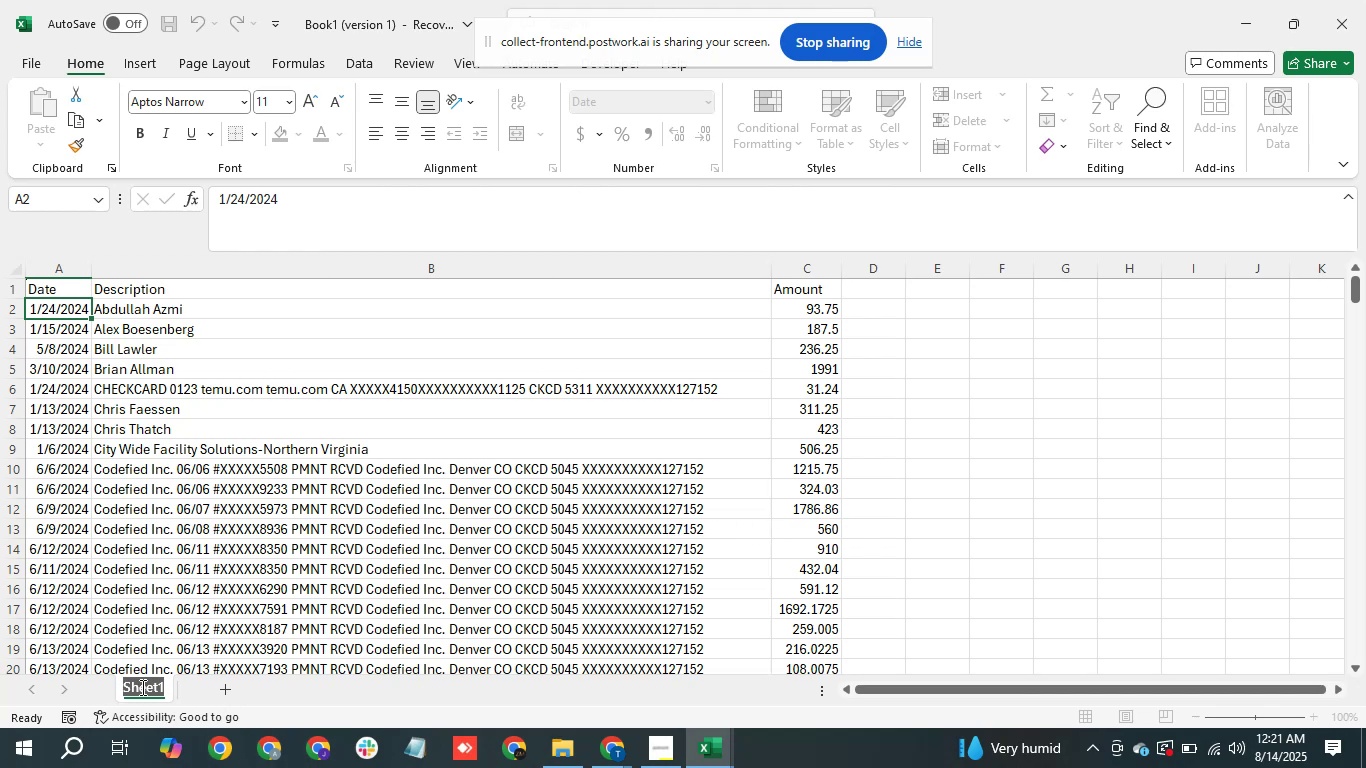 
double_click([141, 687])
 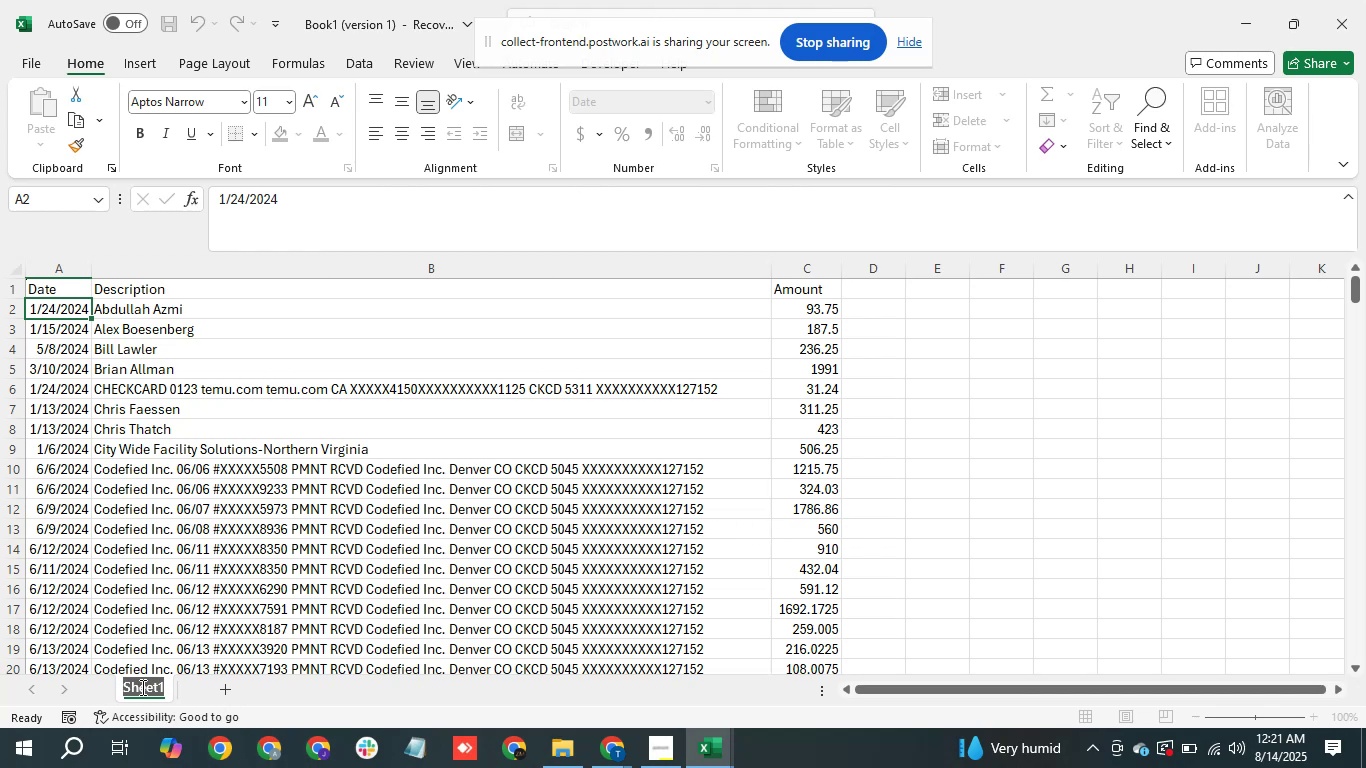 
key(Control+V)
 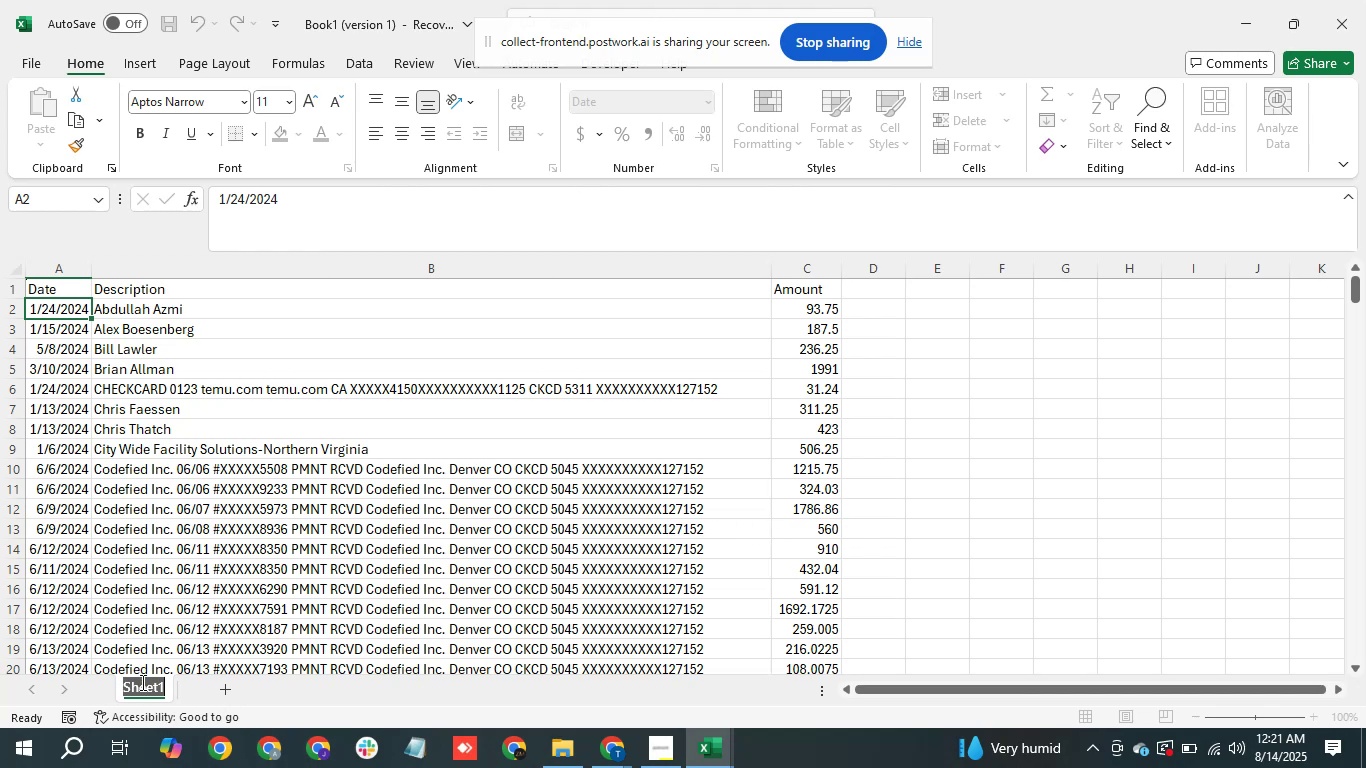 
key(Backspace)
 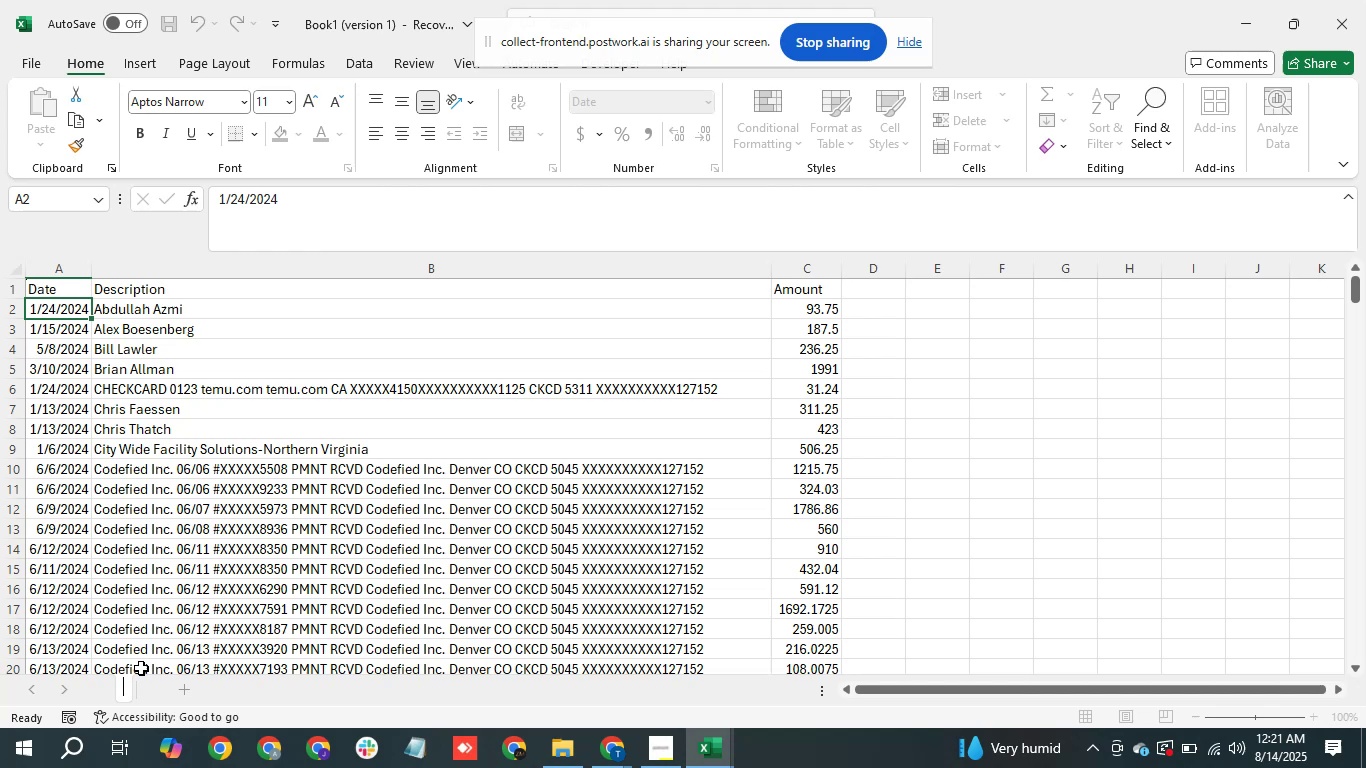 
key(Alt+AltLeft)
 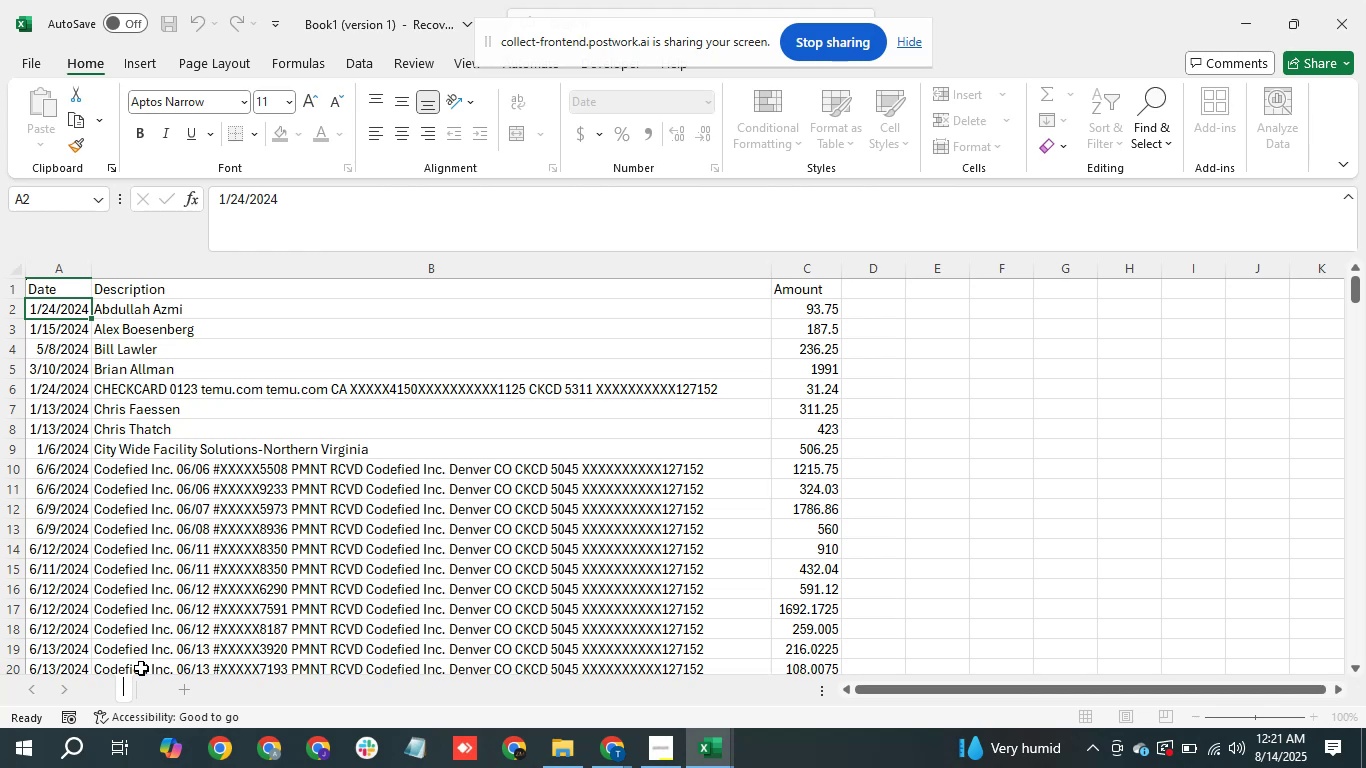 
key(Alt+Tab)
 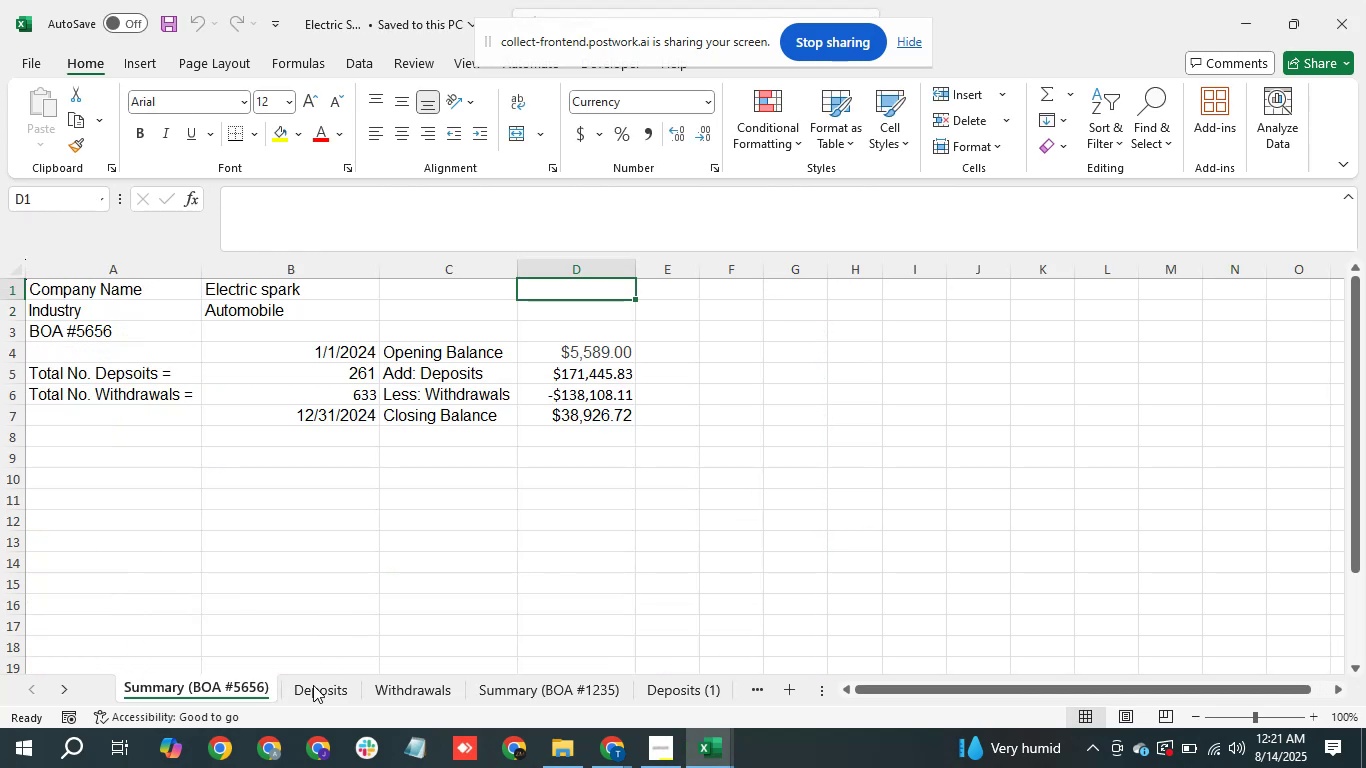 
left_click([212, 690])
 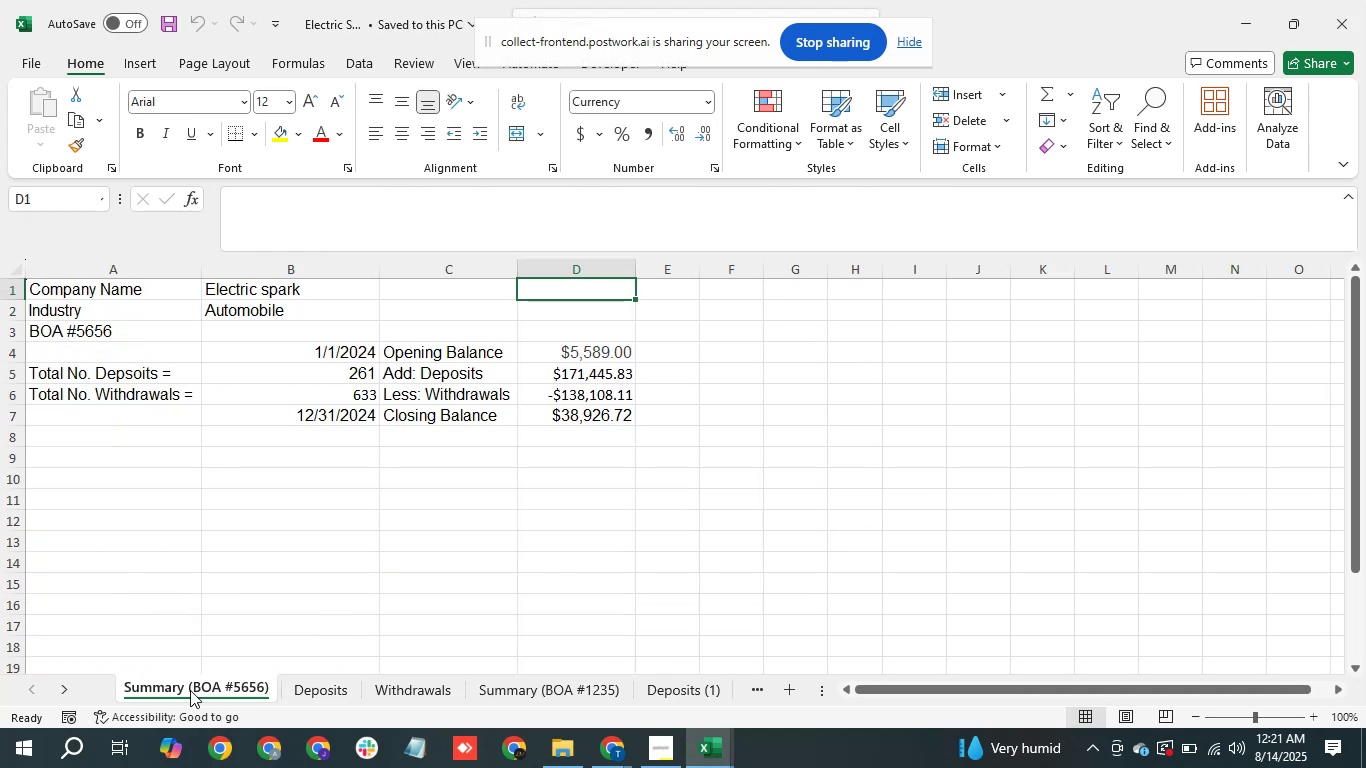 
double_click([190, 690])
 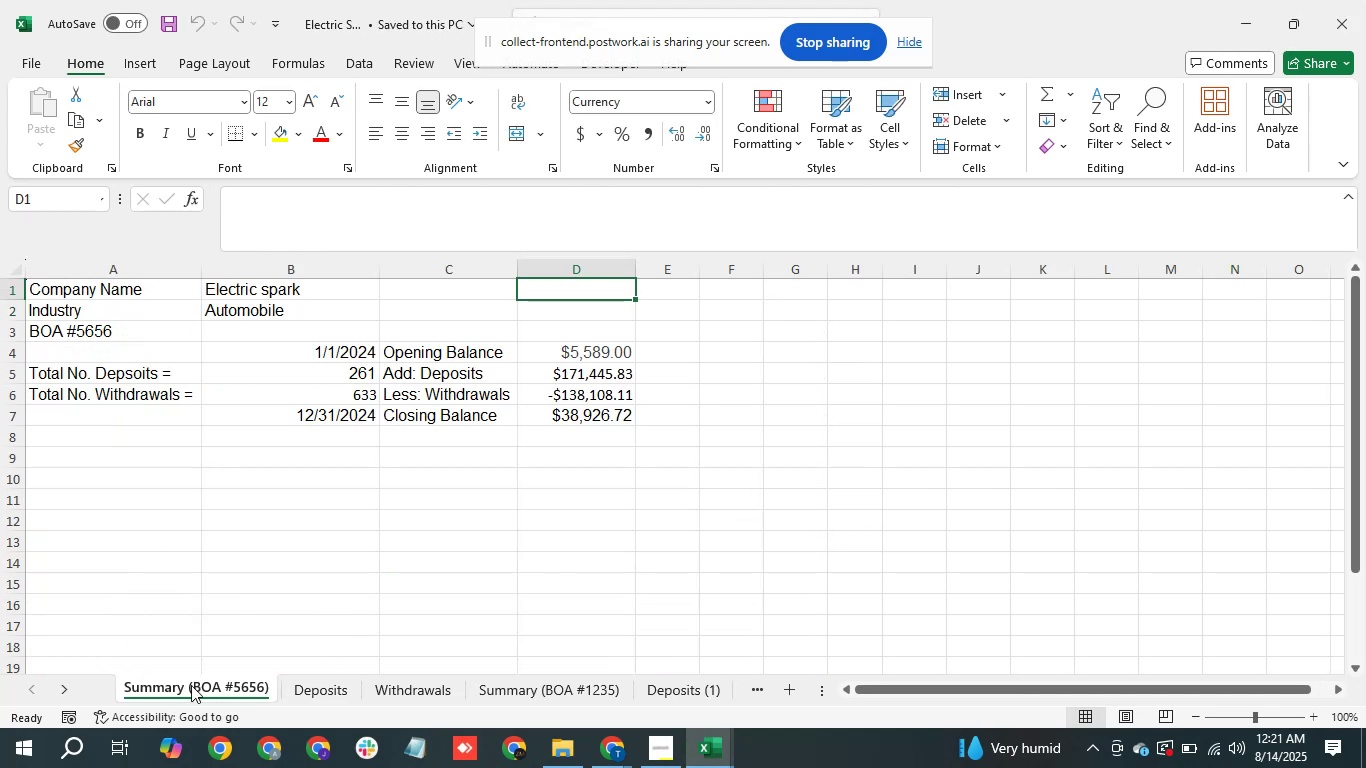 
double_click([191, 685])
 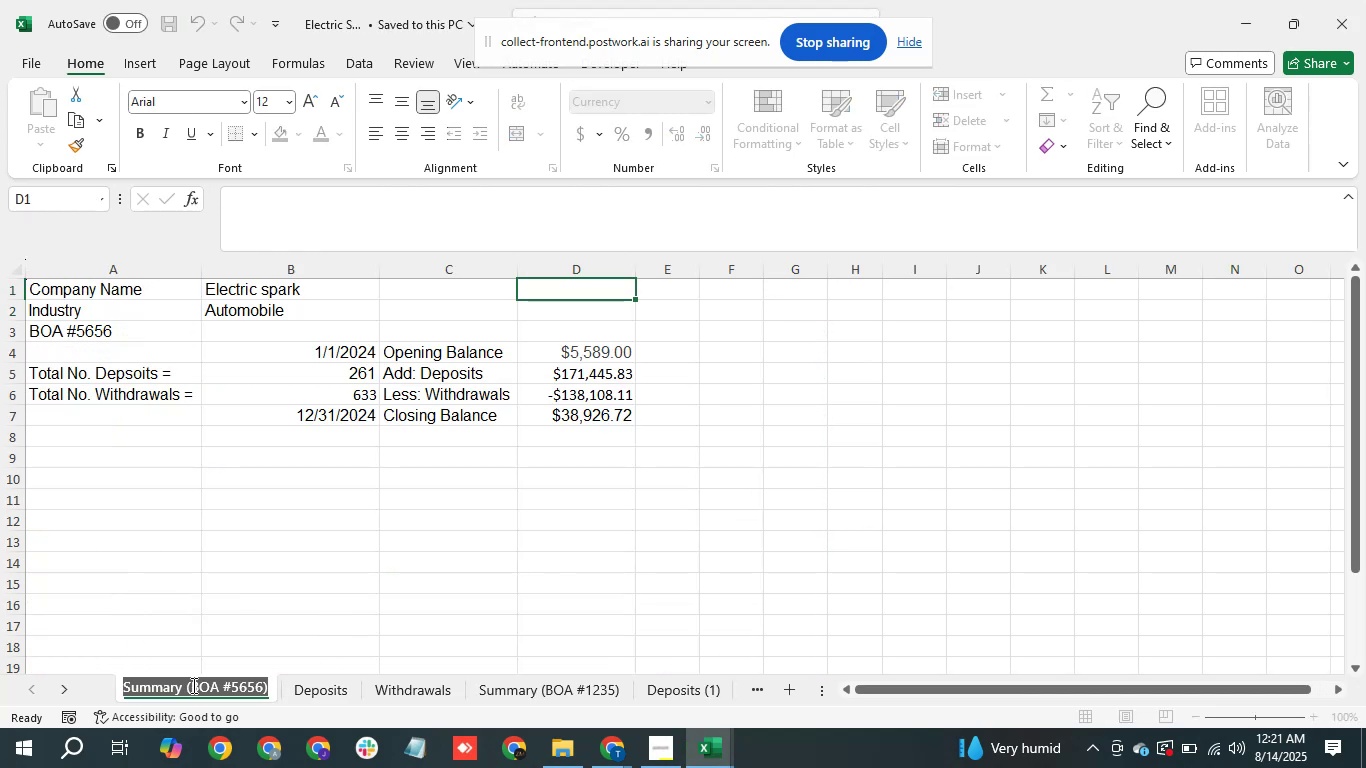 
left_click([192, 685])
 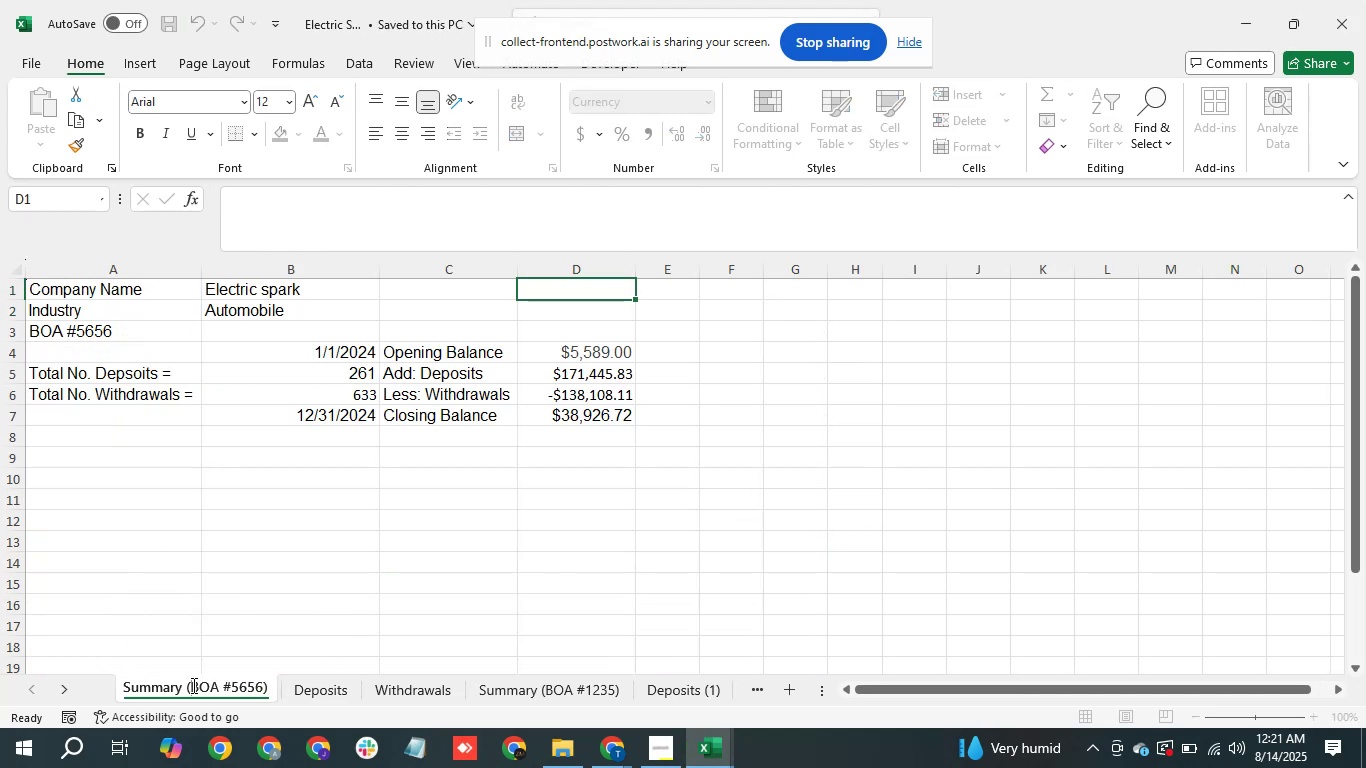 
left_click_drag(start_coordinate=[192, 685], to_coordinate=[248, 685])
 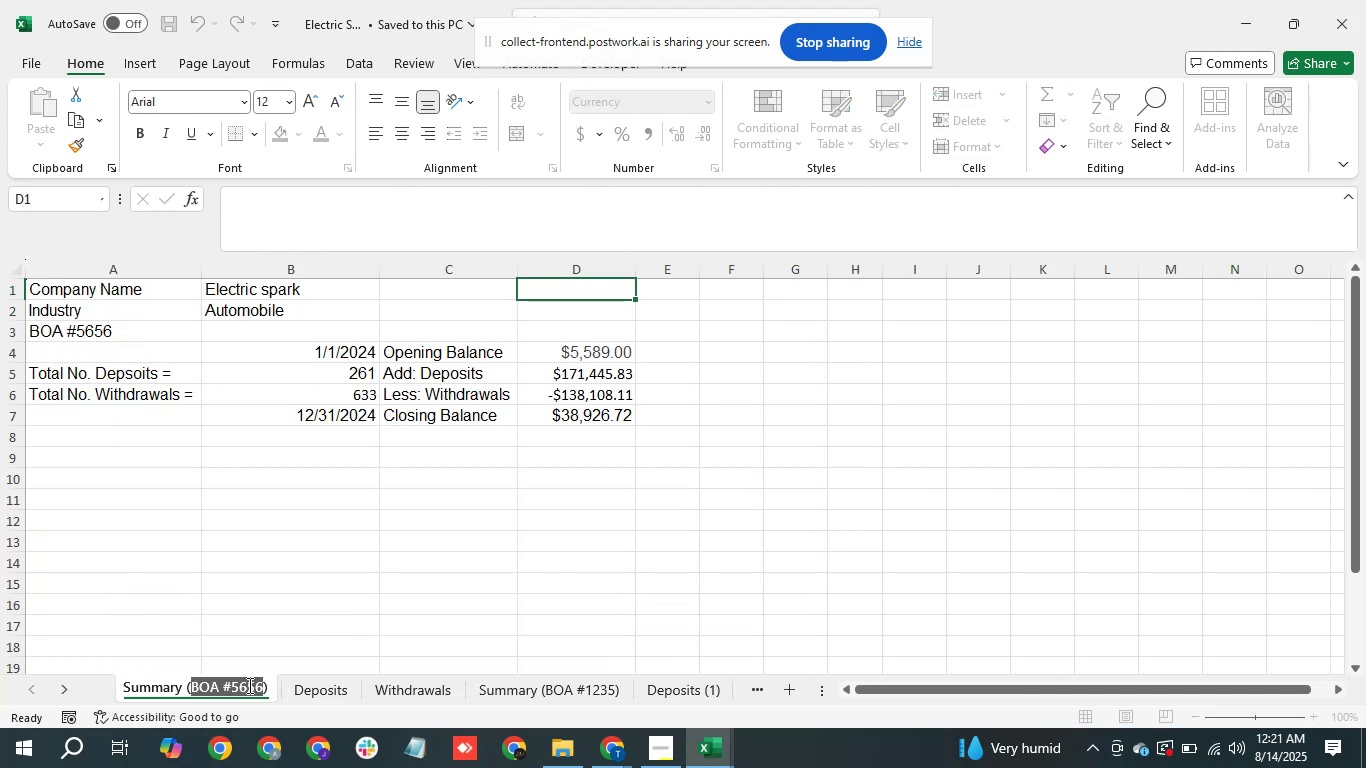 
key(Control+C)
 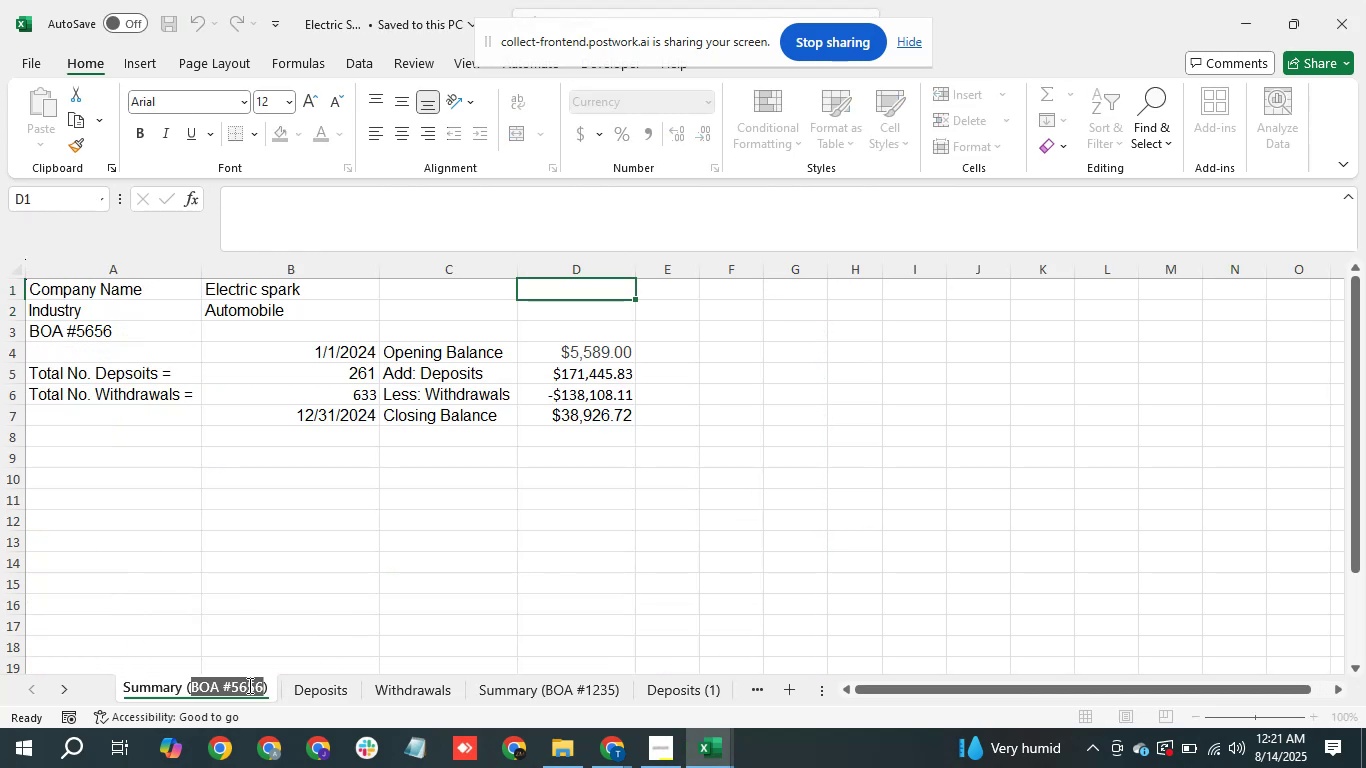 
key(Alt+AltLeft)
 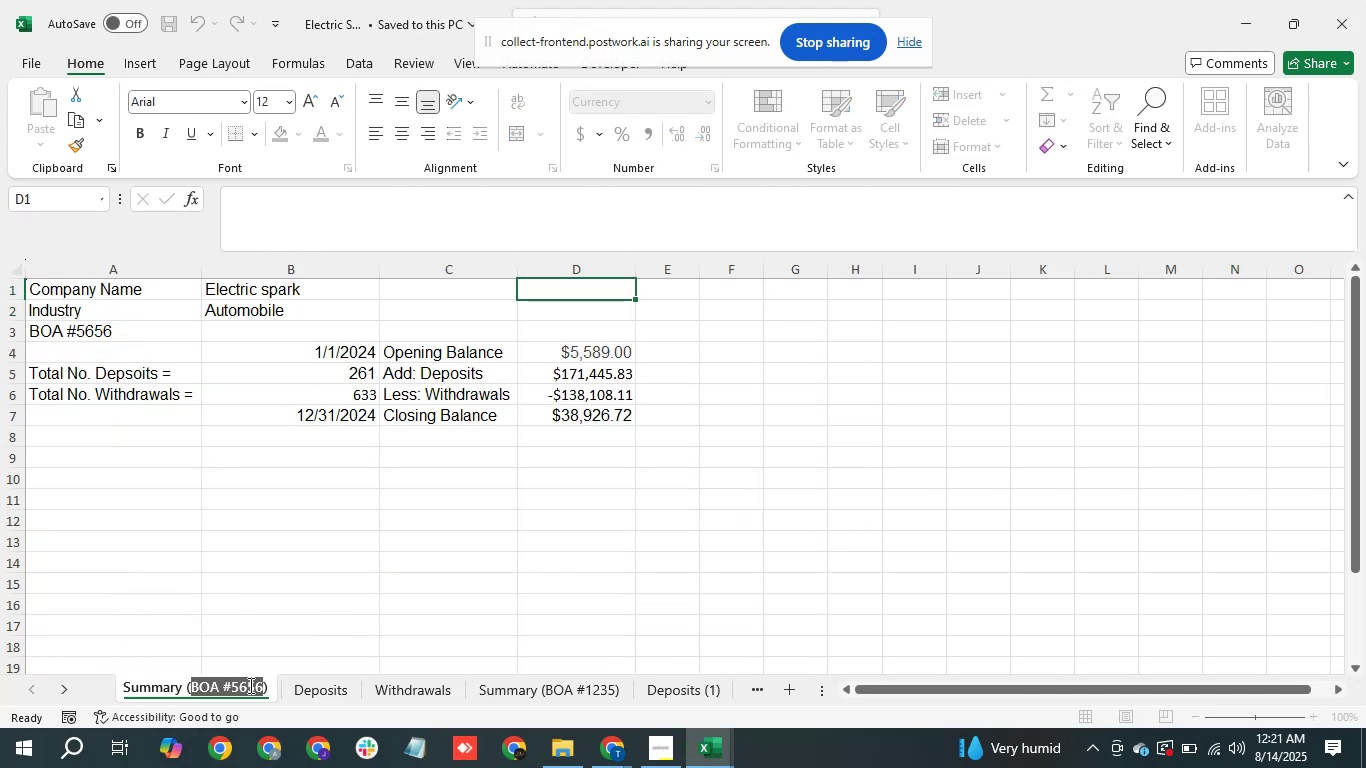 
key(Alt+Tab)
 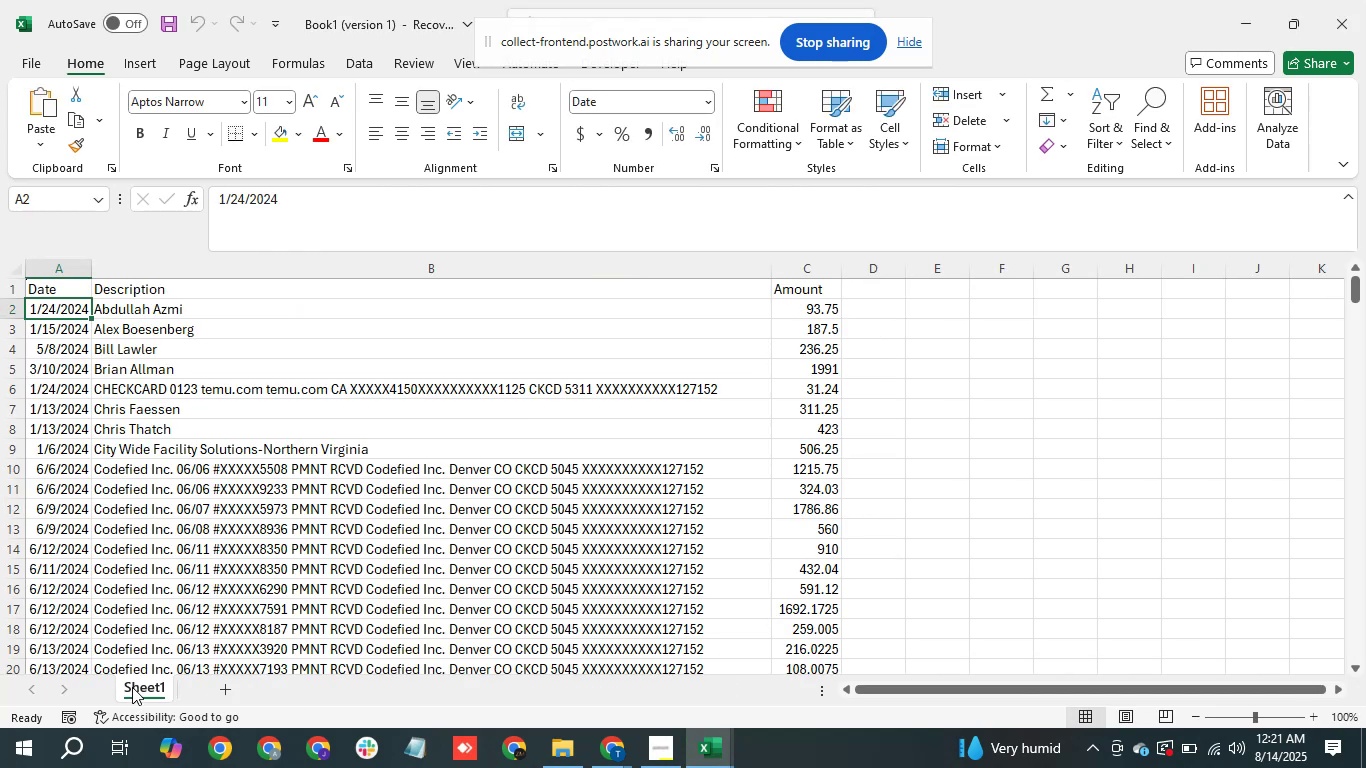 
double_click([132, 687])
 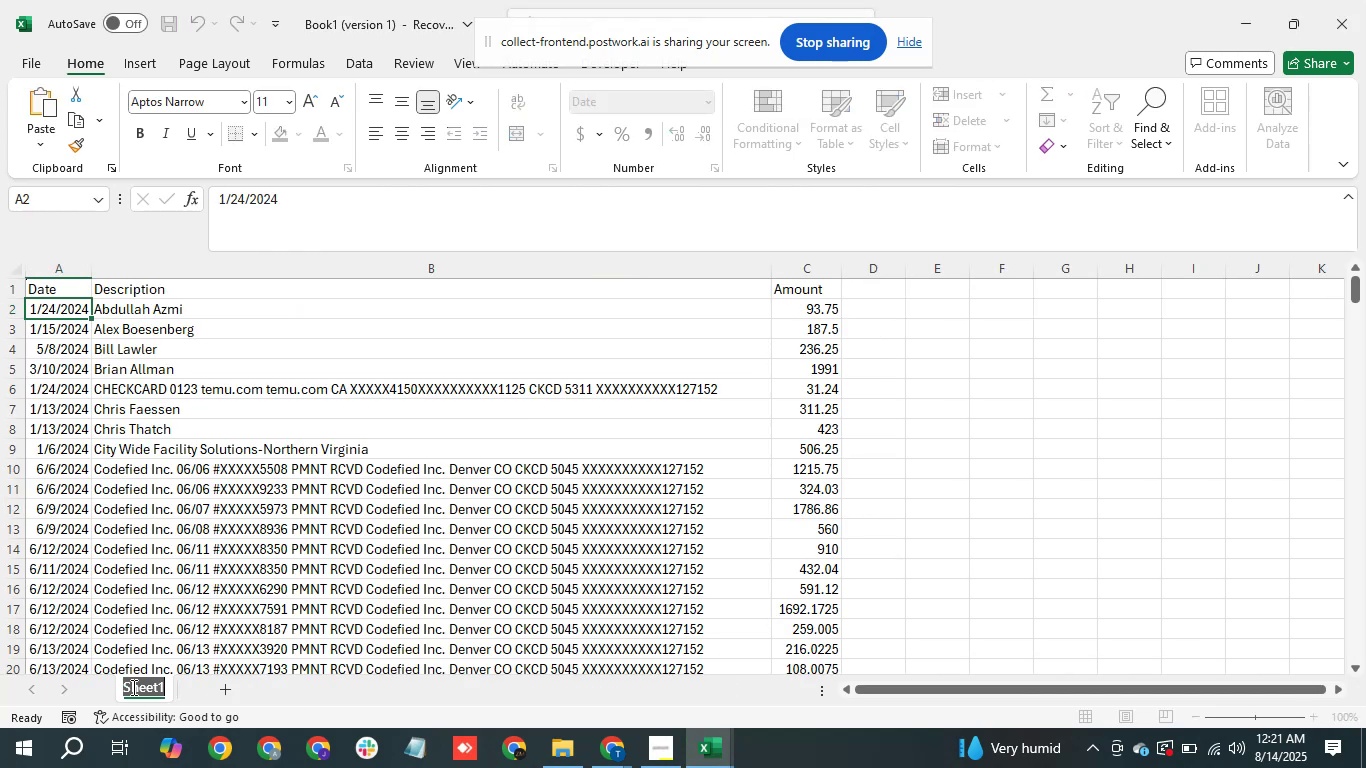 
key(Control+V)
 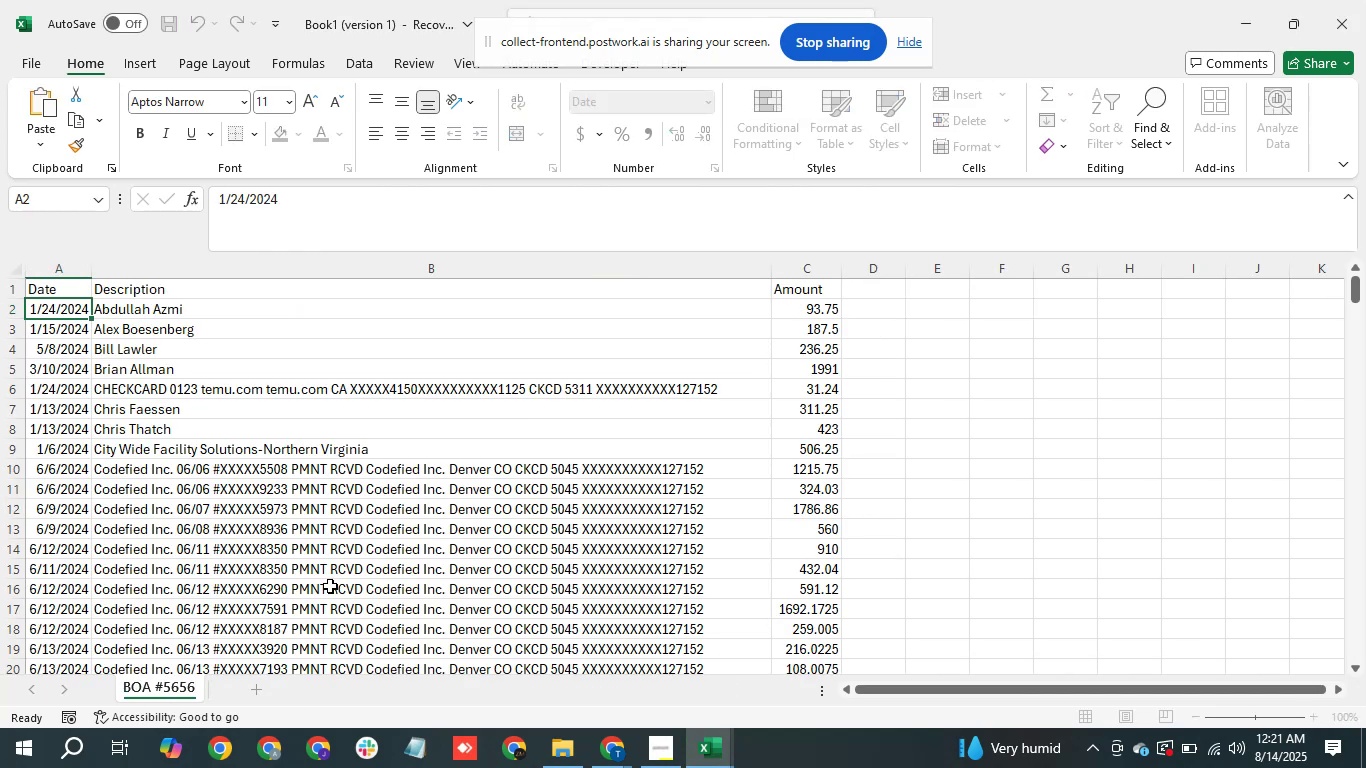 
left_click([407, 552])
 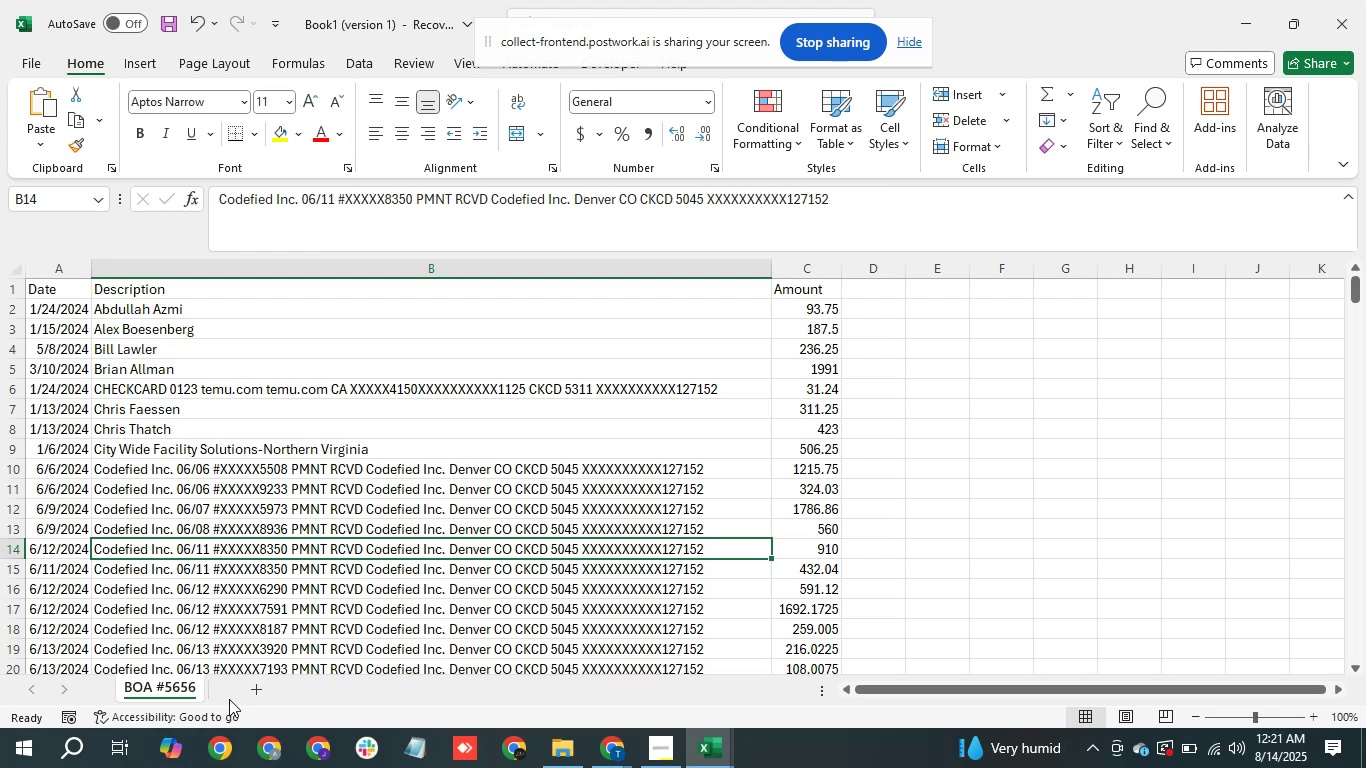 
scroll: coordinate [299, 538], scroll_direction: down, amount: 2.0
 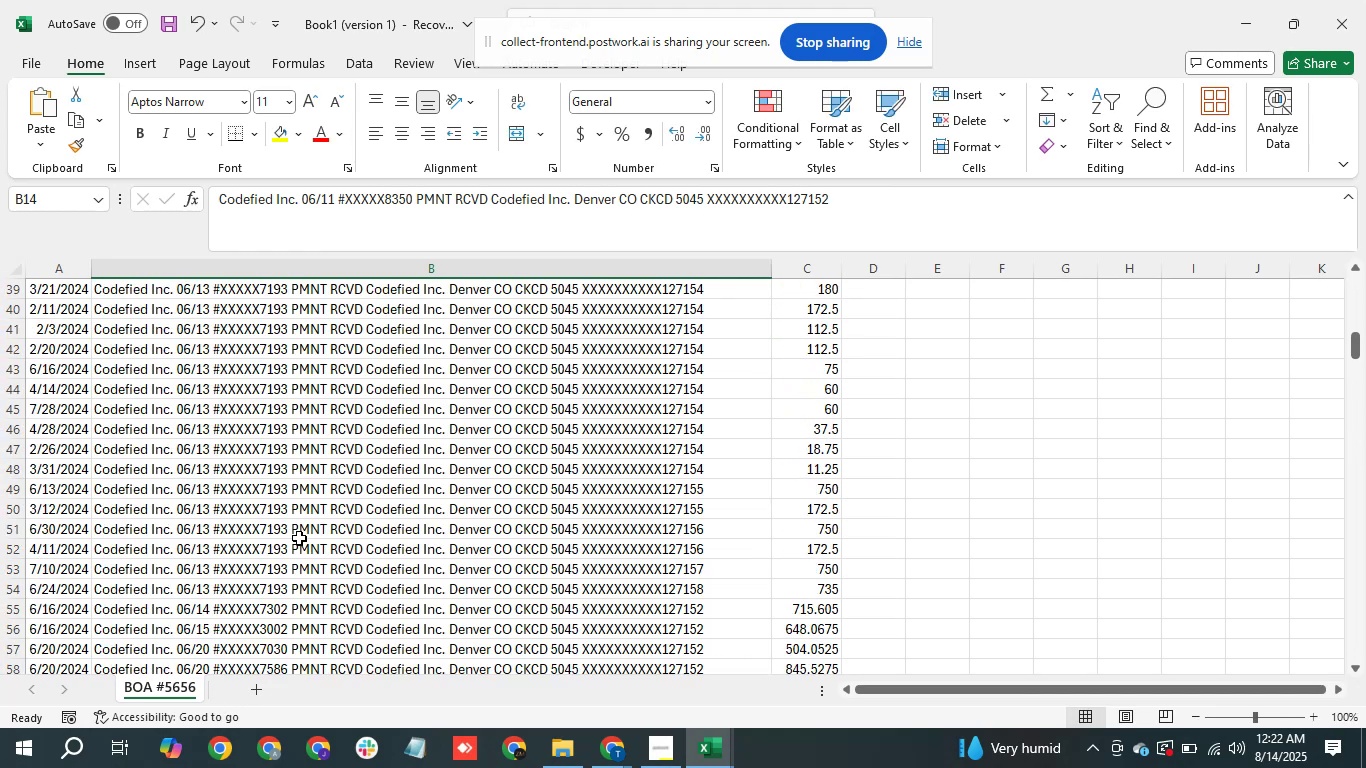 
scroll: coordinate [299, 538], scroll_direction: up, amount: 1.0
 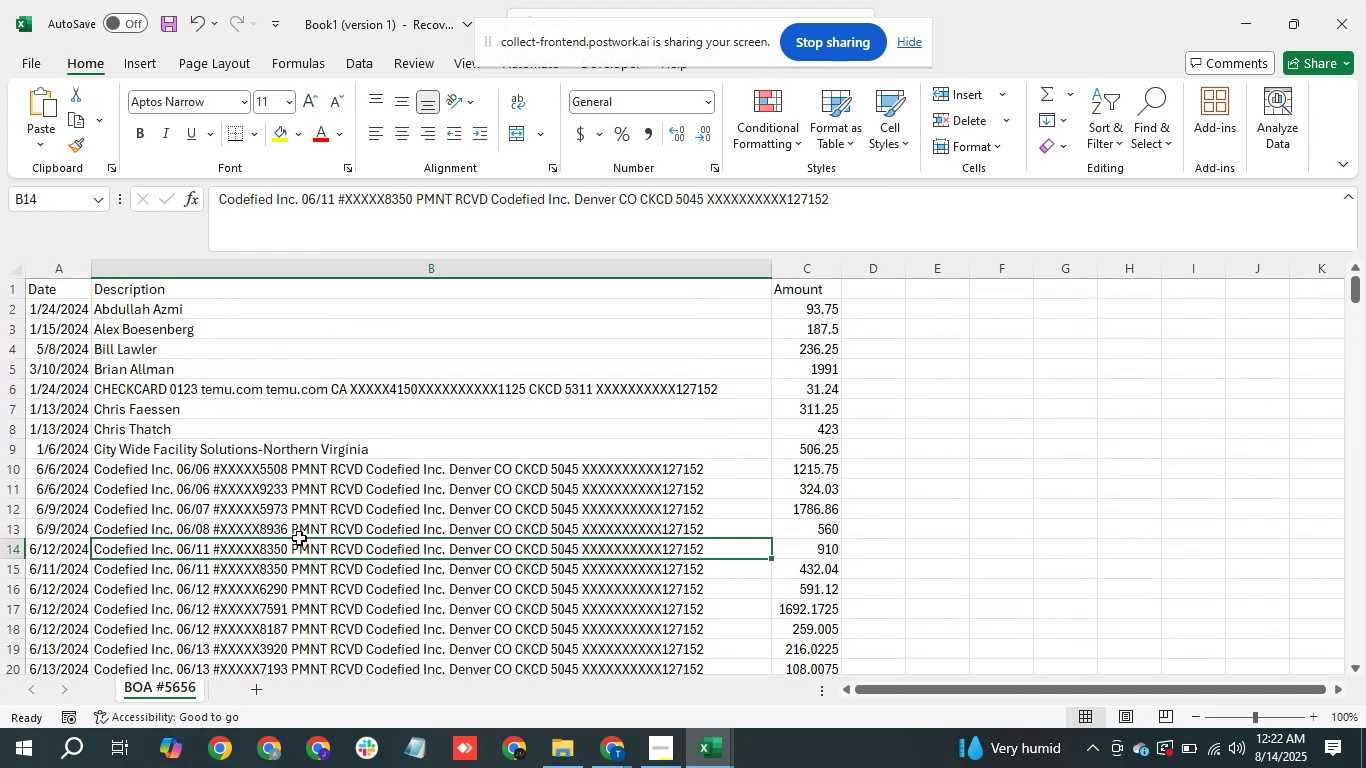 
scroll: coordinate [300, 539], scroll_direction: down, amount: 3.0
 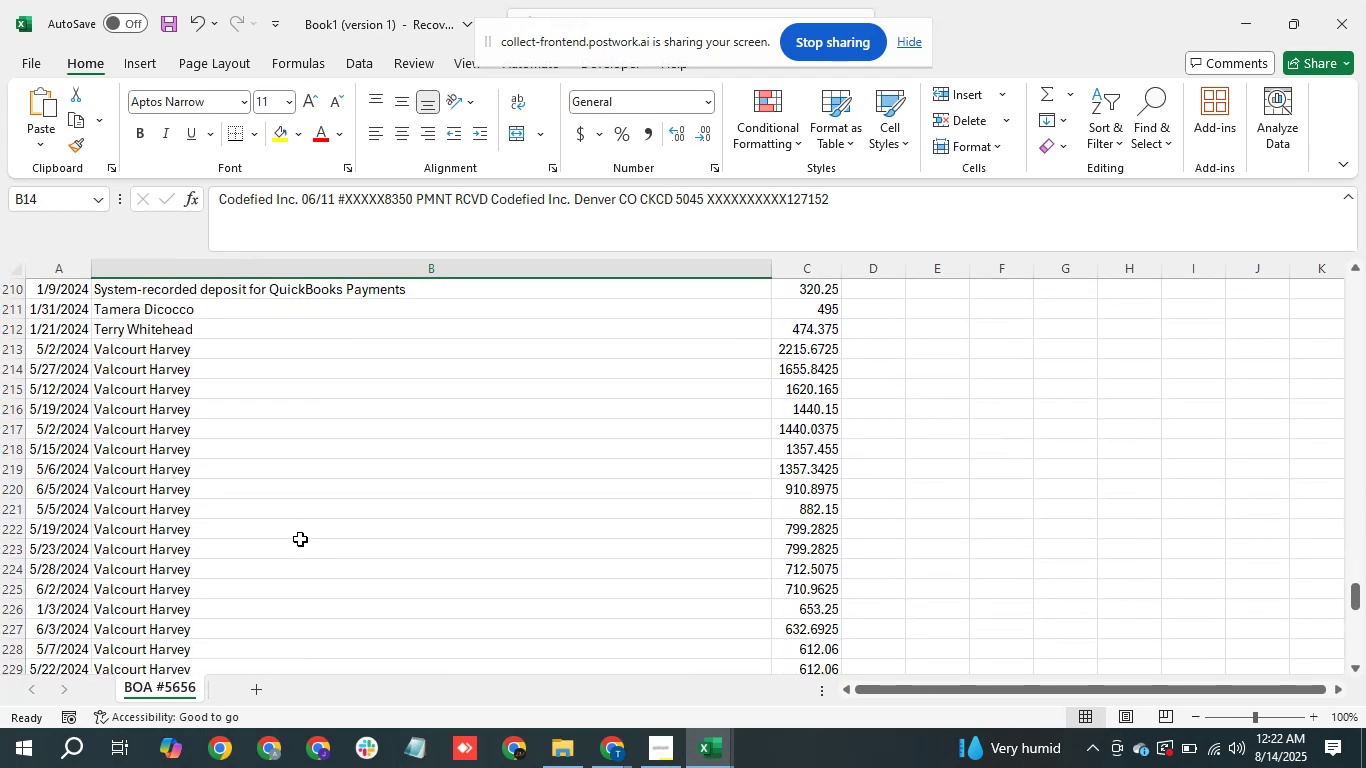 
scroll: coordinate [300, 539], scroll_direction: up, amount: 1.0
 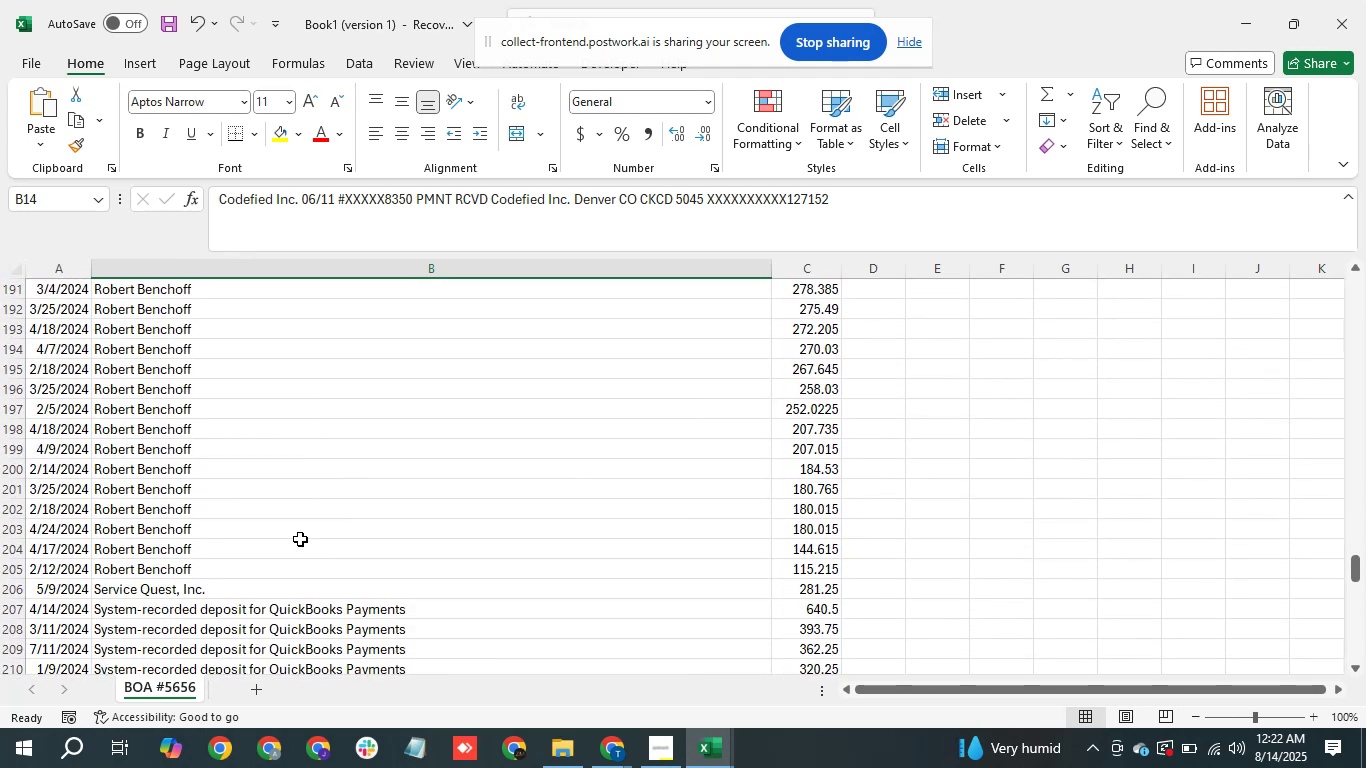 
scroll: coordinate [300, 539], scroll_direction: down, amount: 1.0
 